 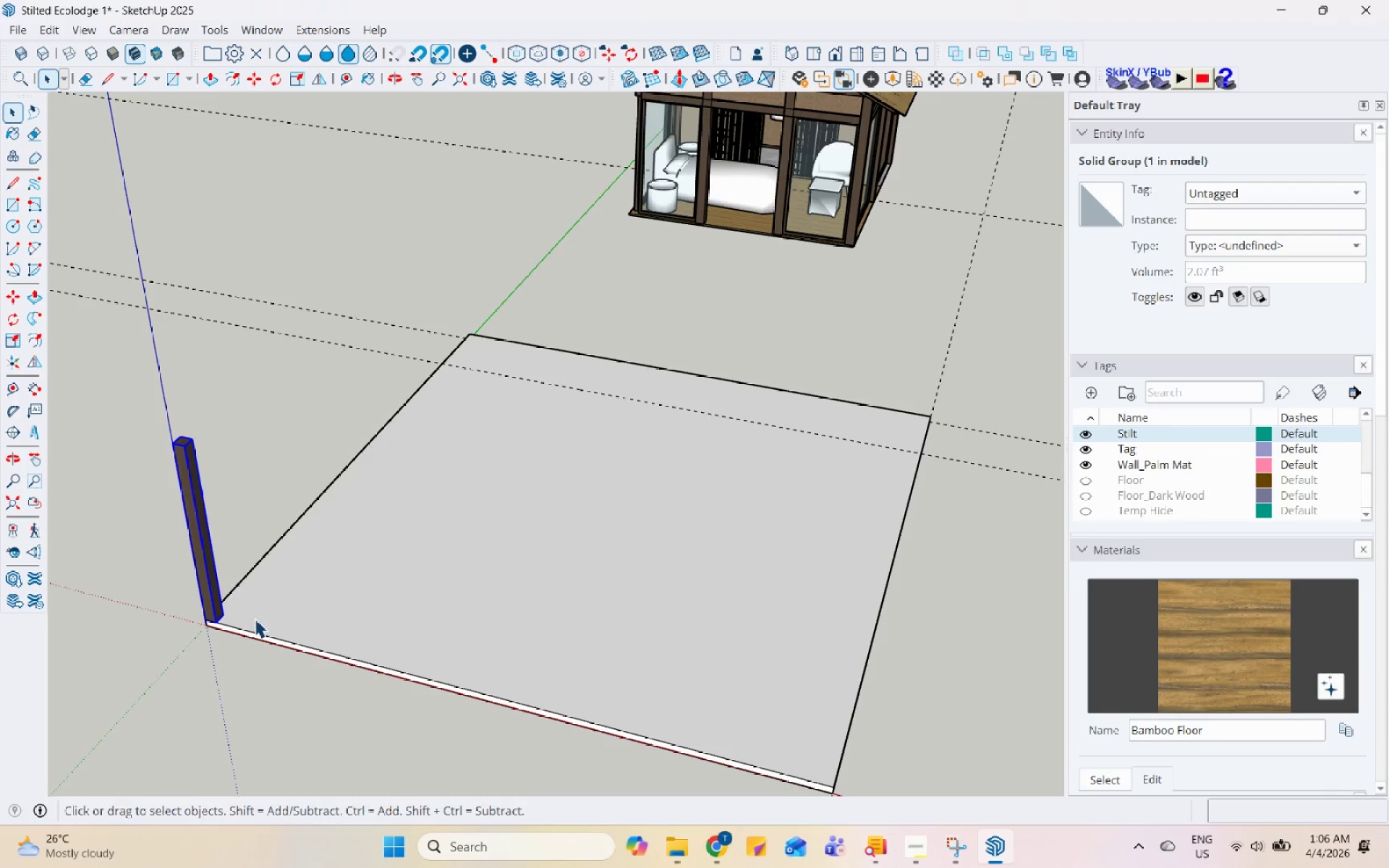 
key(M)
 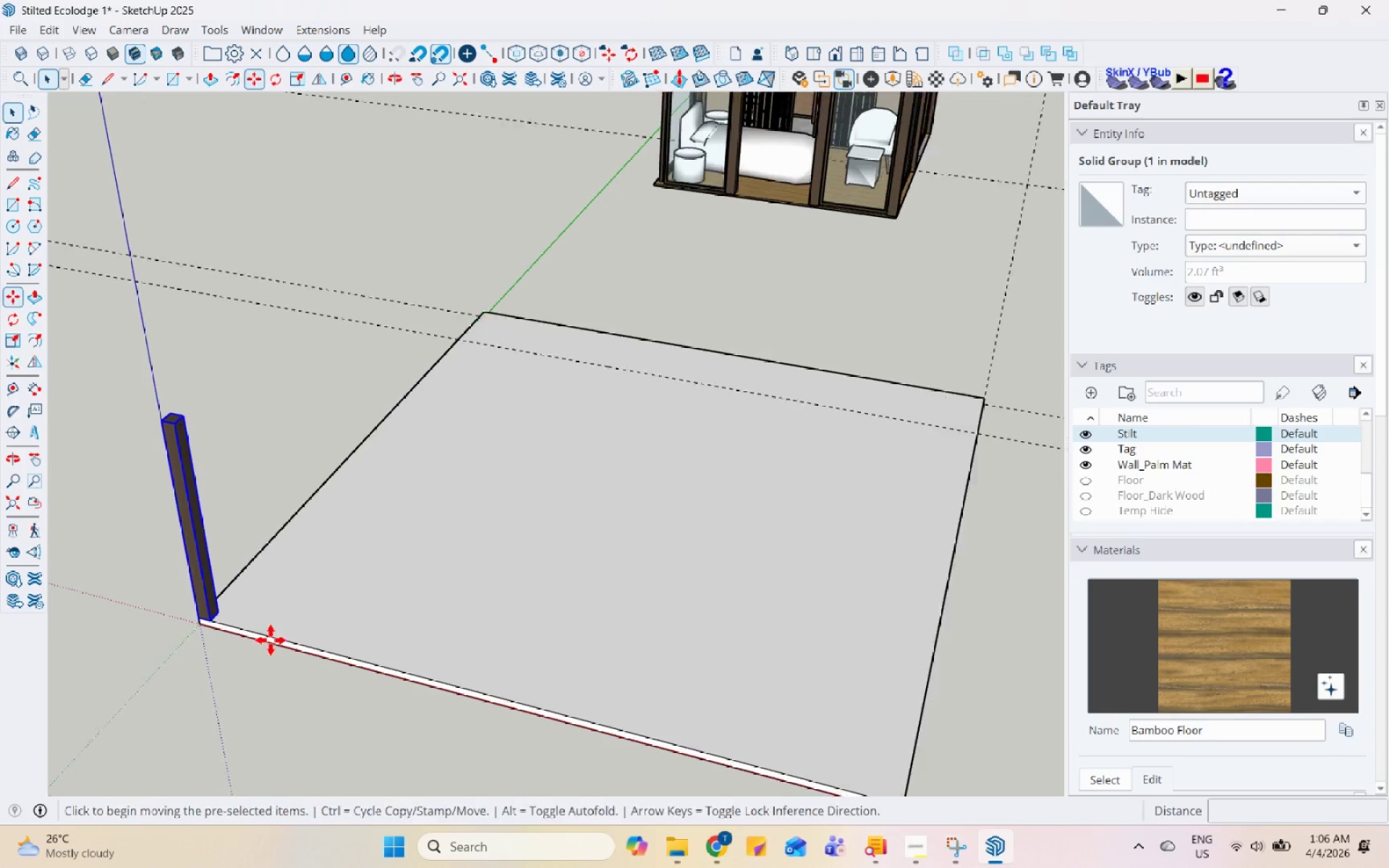 
scroll: coordinate [243, 630], scroll_direction: up, amount: 8.0
 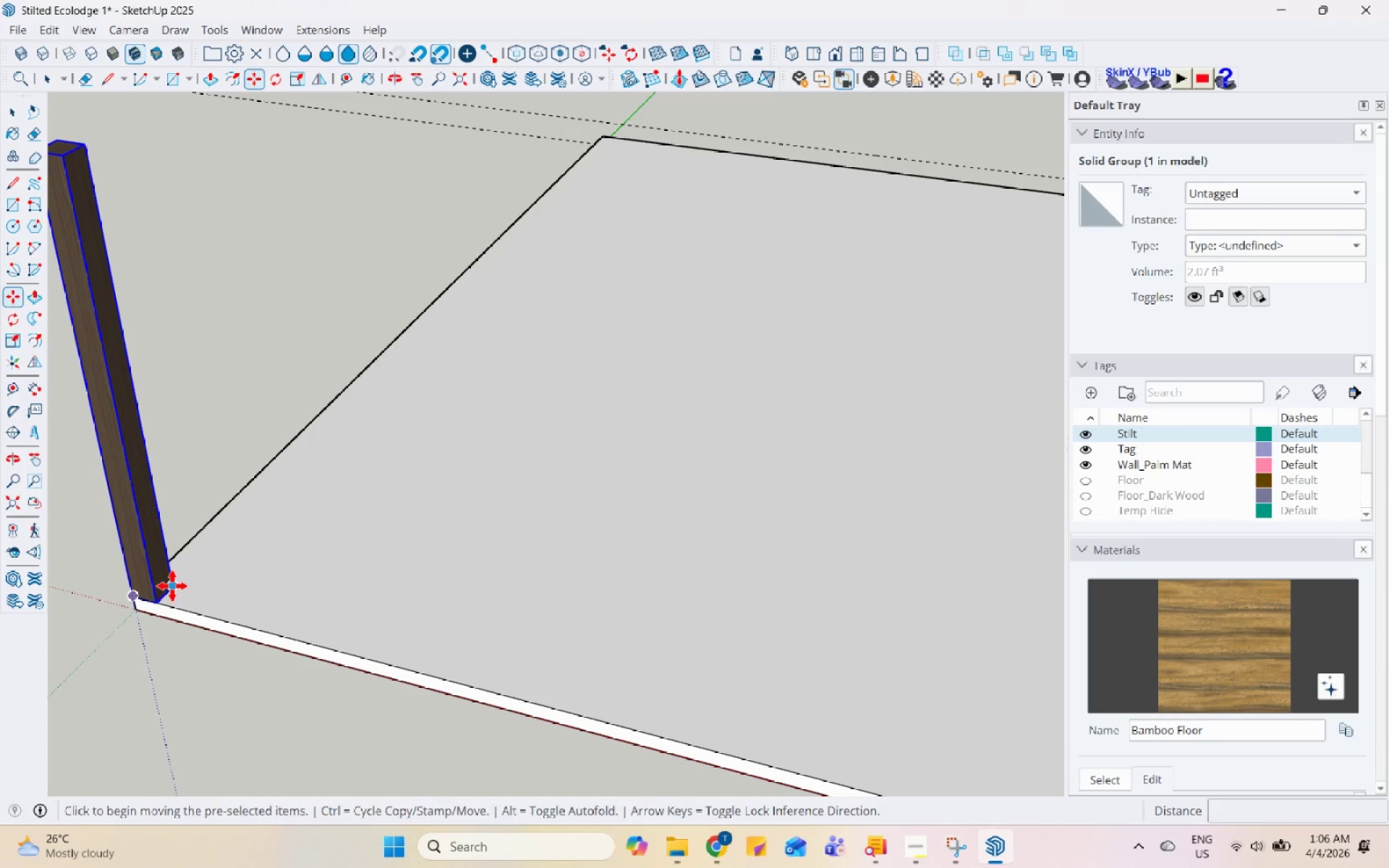 
key(Control+ControlLeft)
 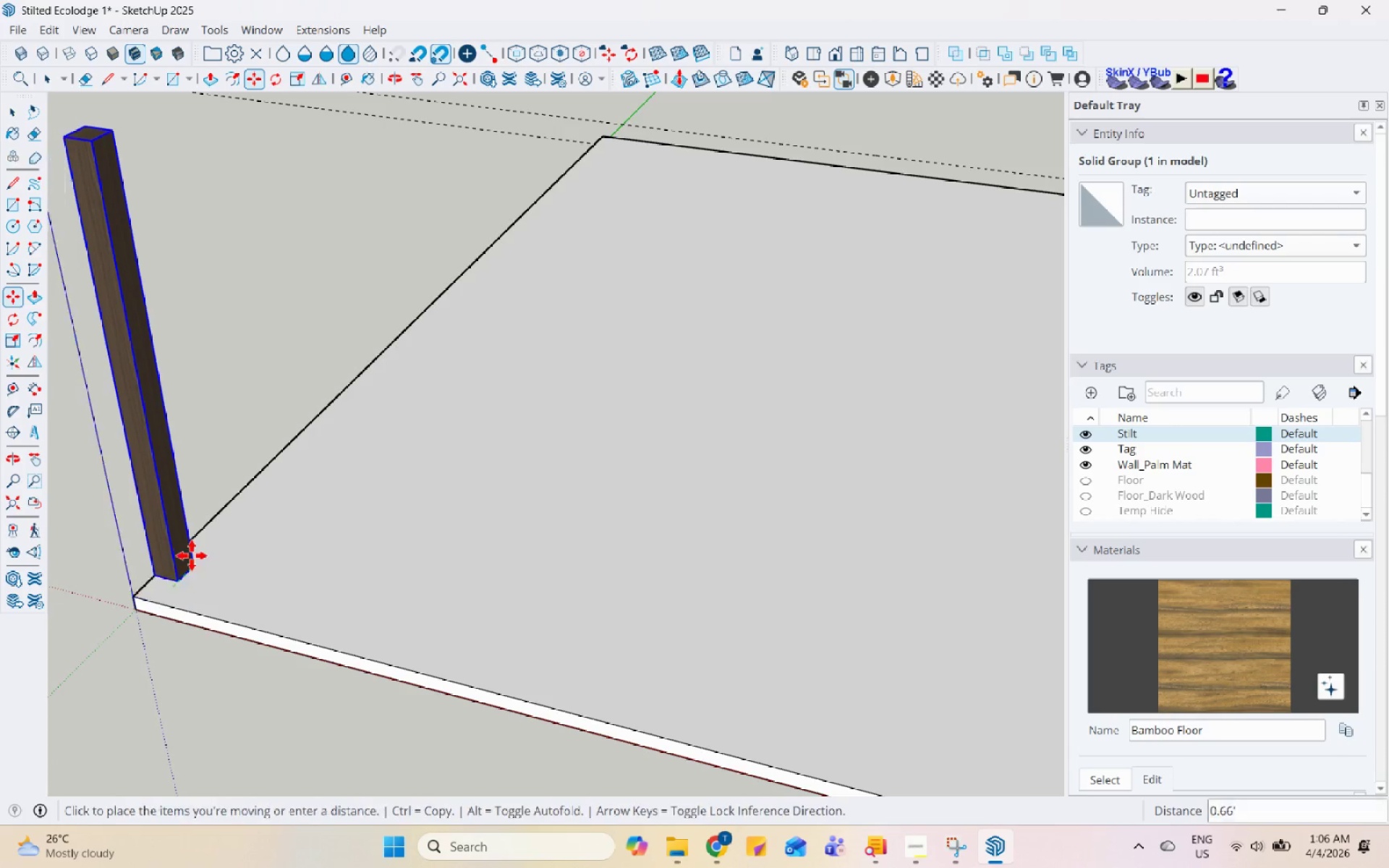 
scroll: coordinate [148, 461], scroll_direction: down, amount: 11.0
 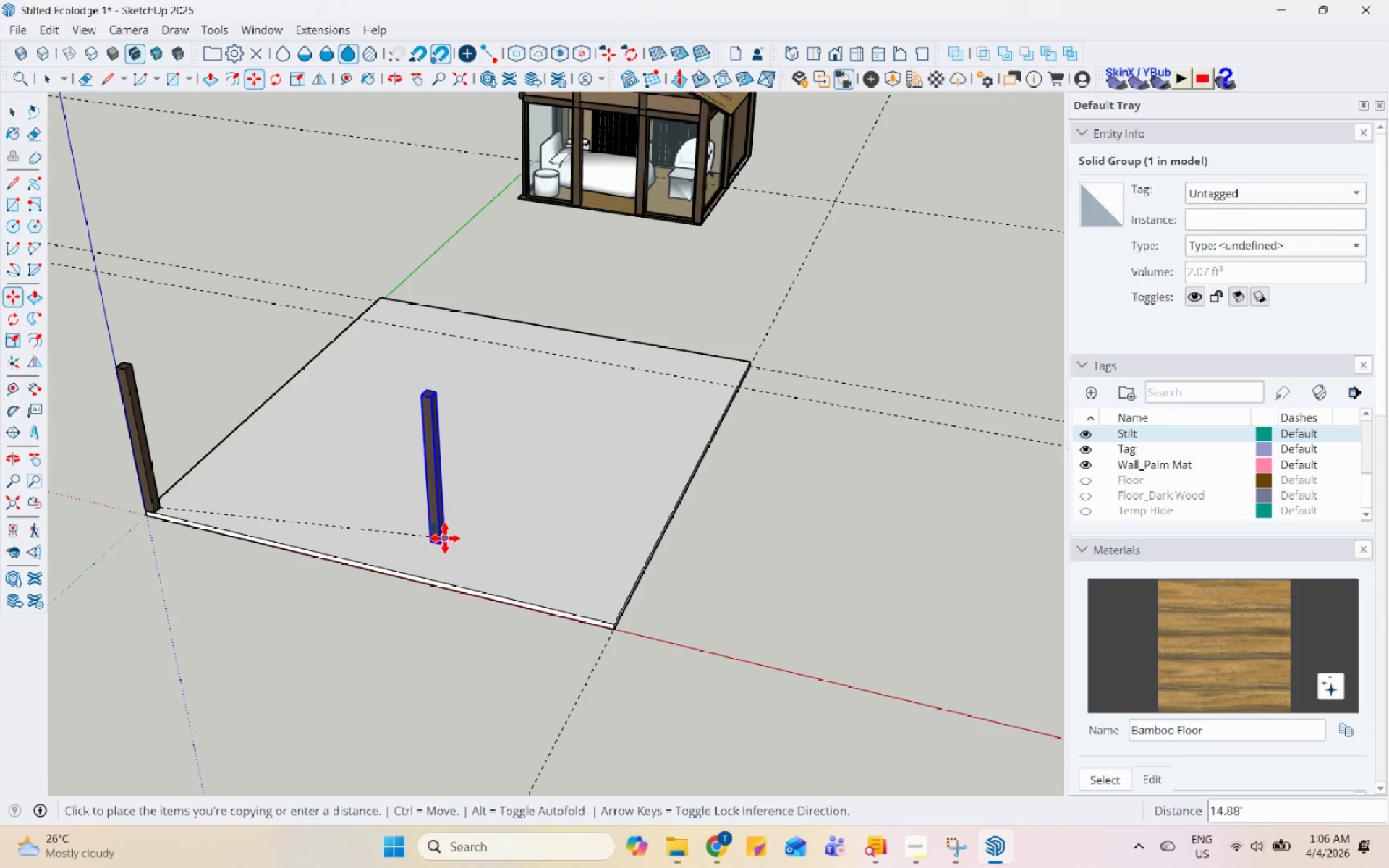 
key(Space)
 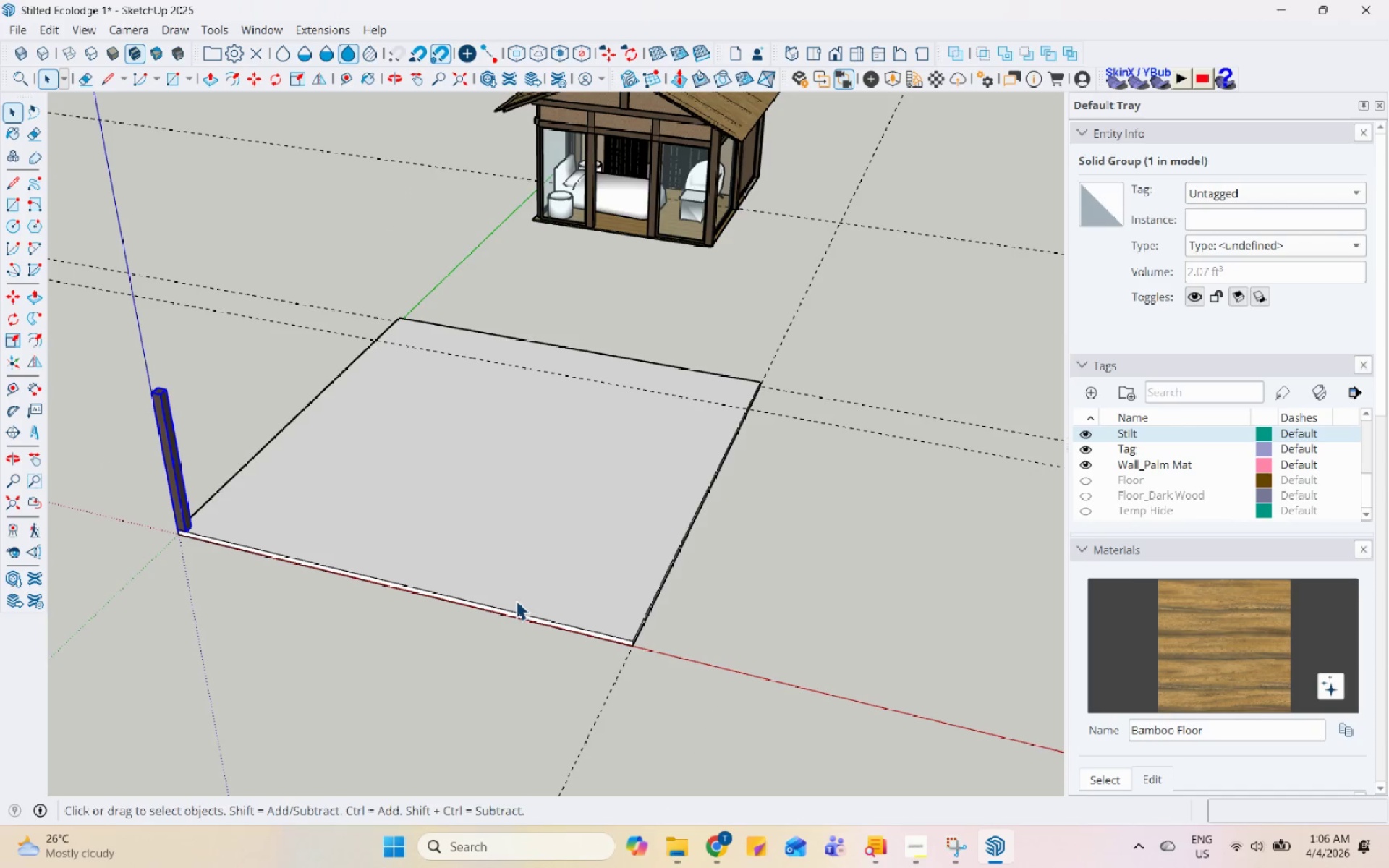 
key(M)
 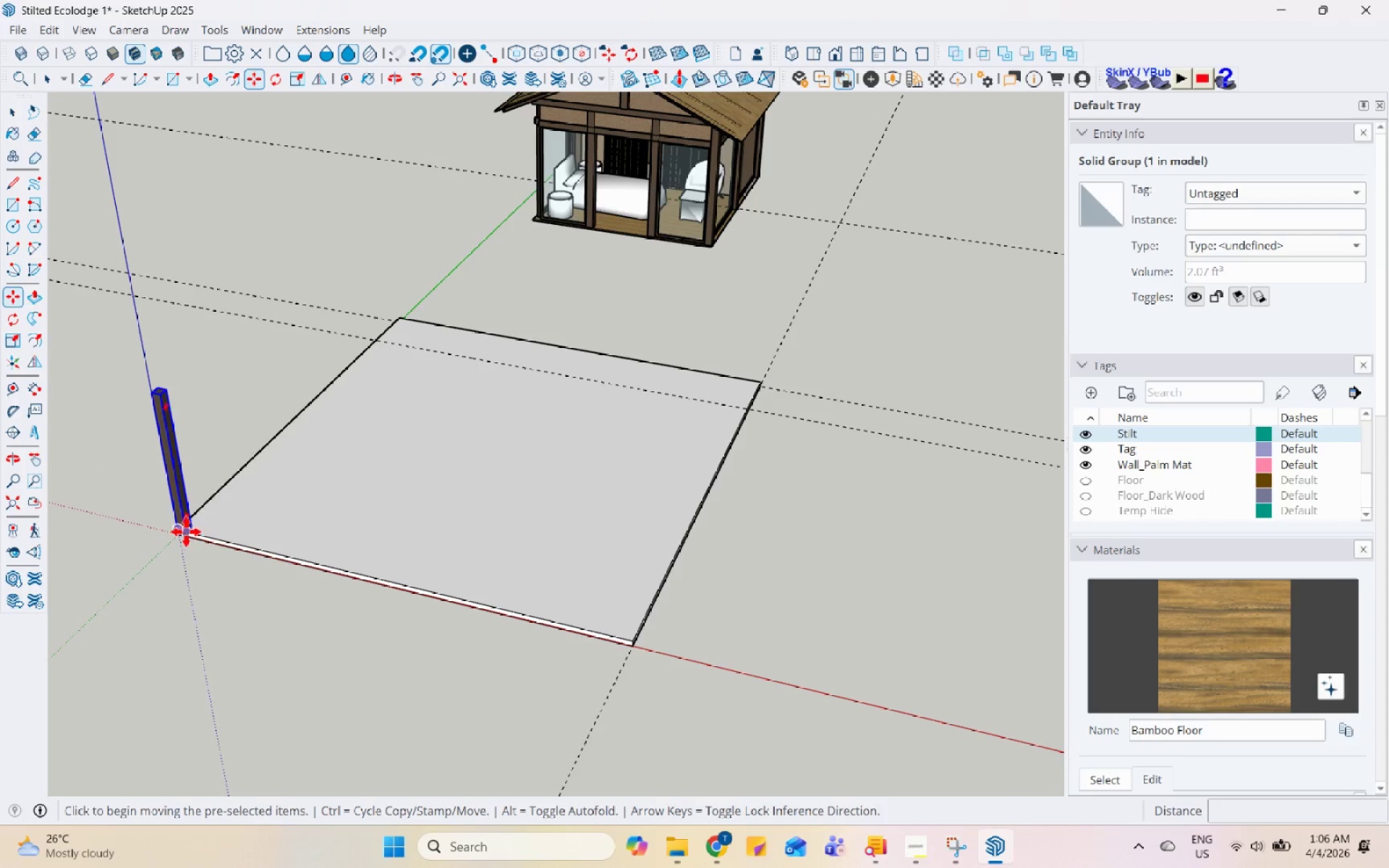 
scroll: coordinate [519, 598], scroll_direction: down, amount: 1.0
 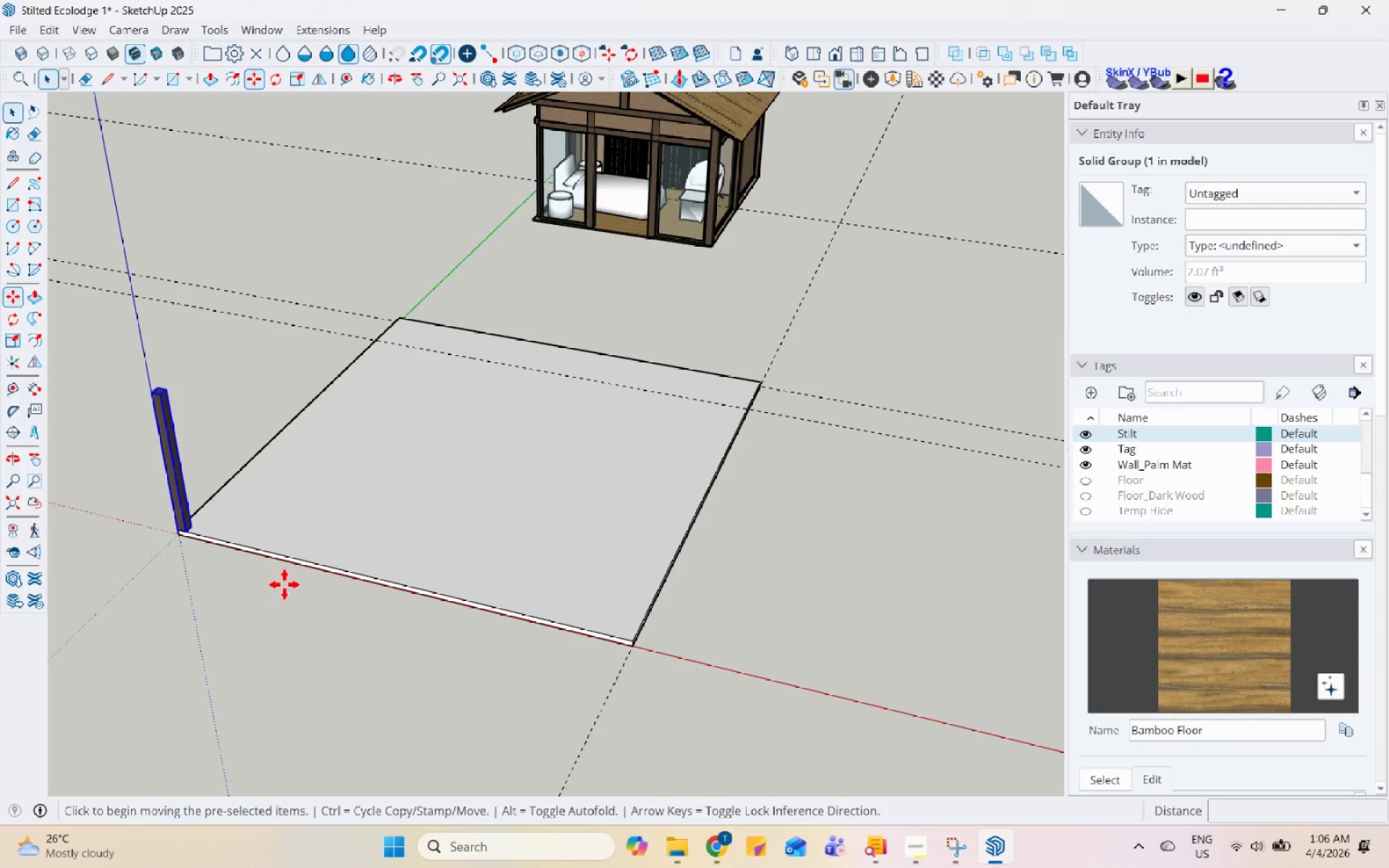 
hold_key(key=ControlLeft, duration=0.38)
 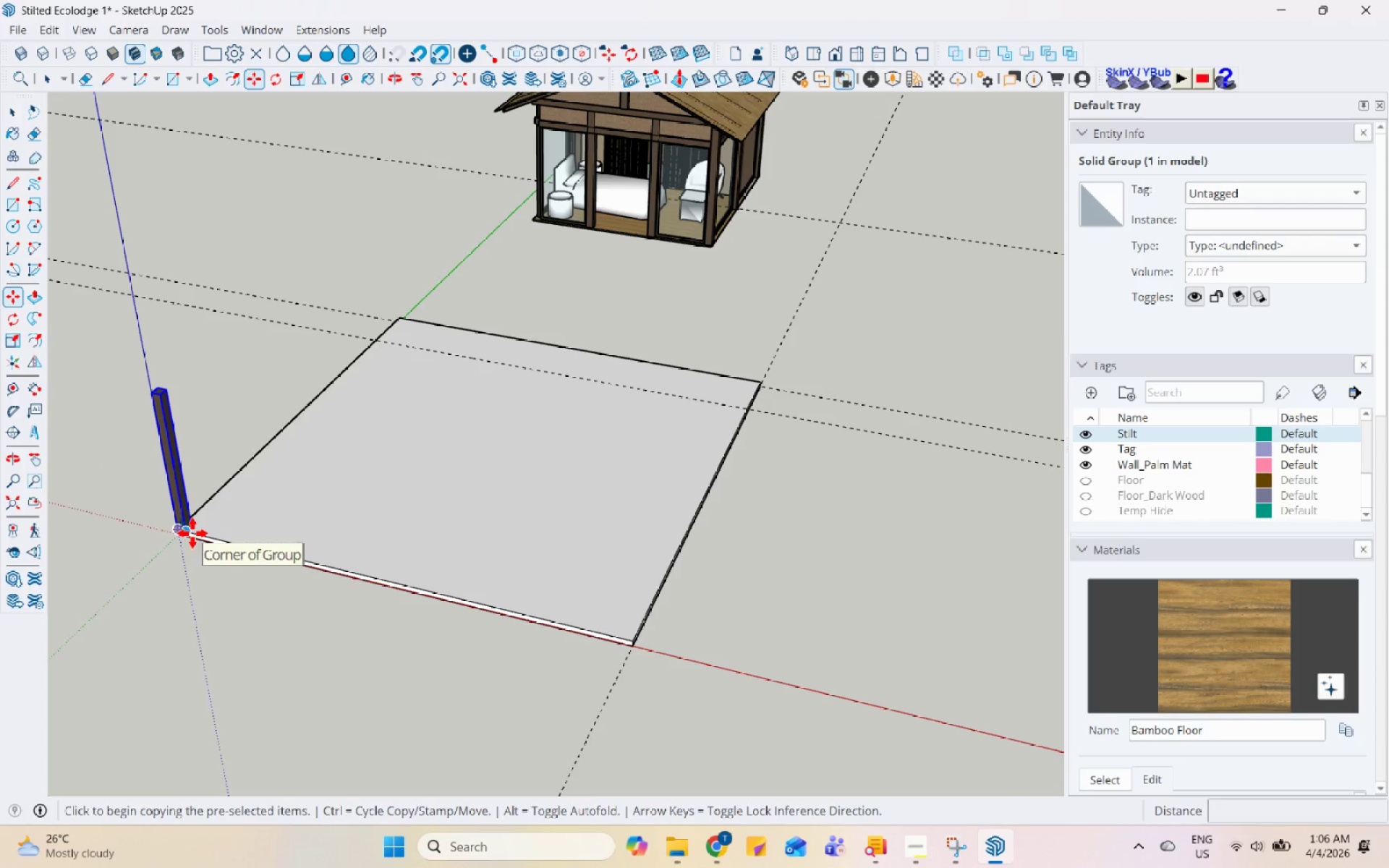 
key(Space)
 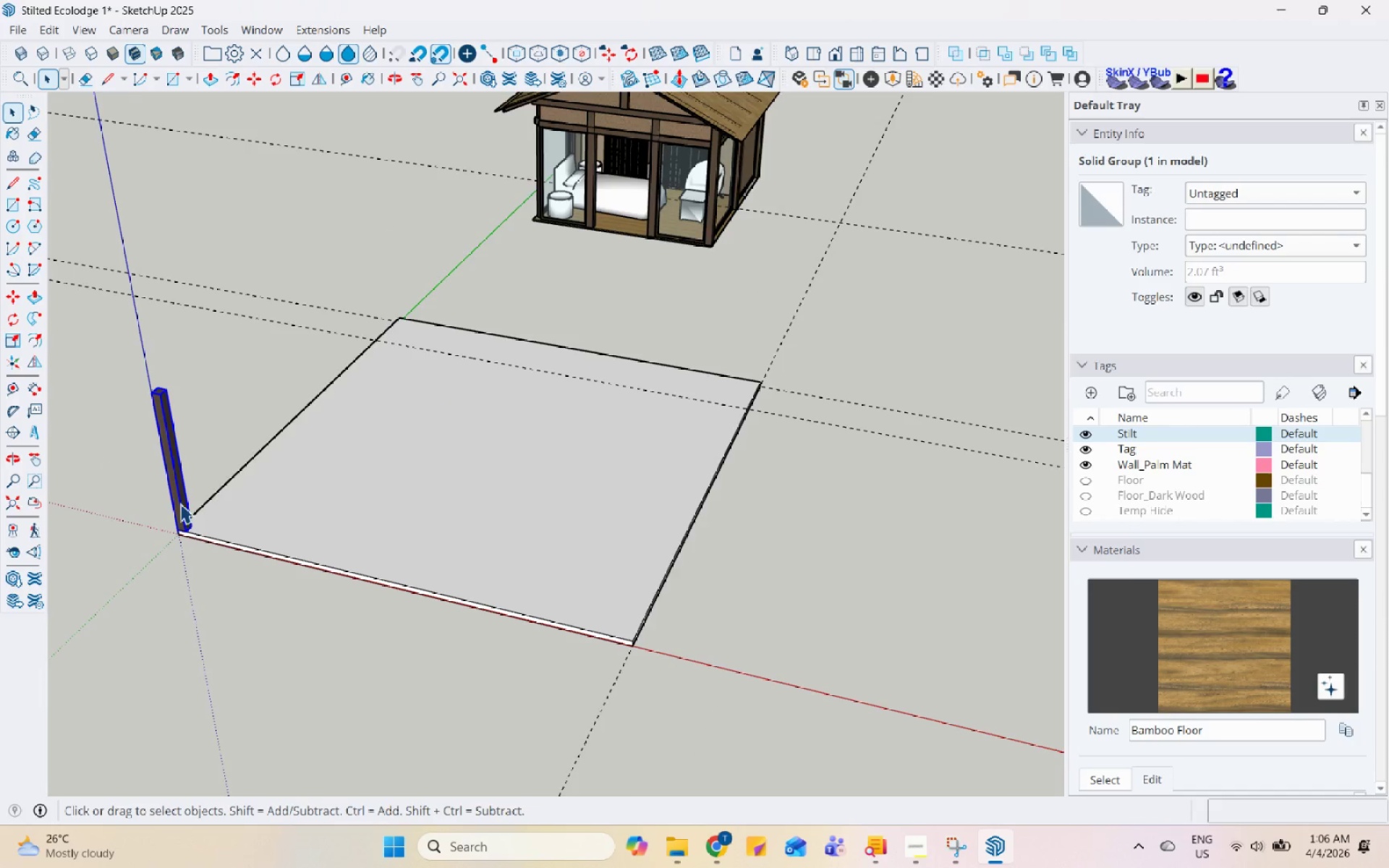 
scroll: coordinate [192, 543], scroll_direction: up, amount: 3.0
 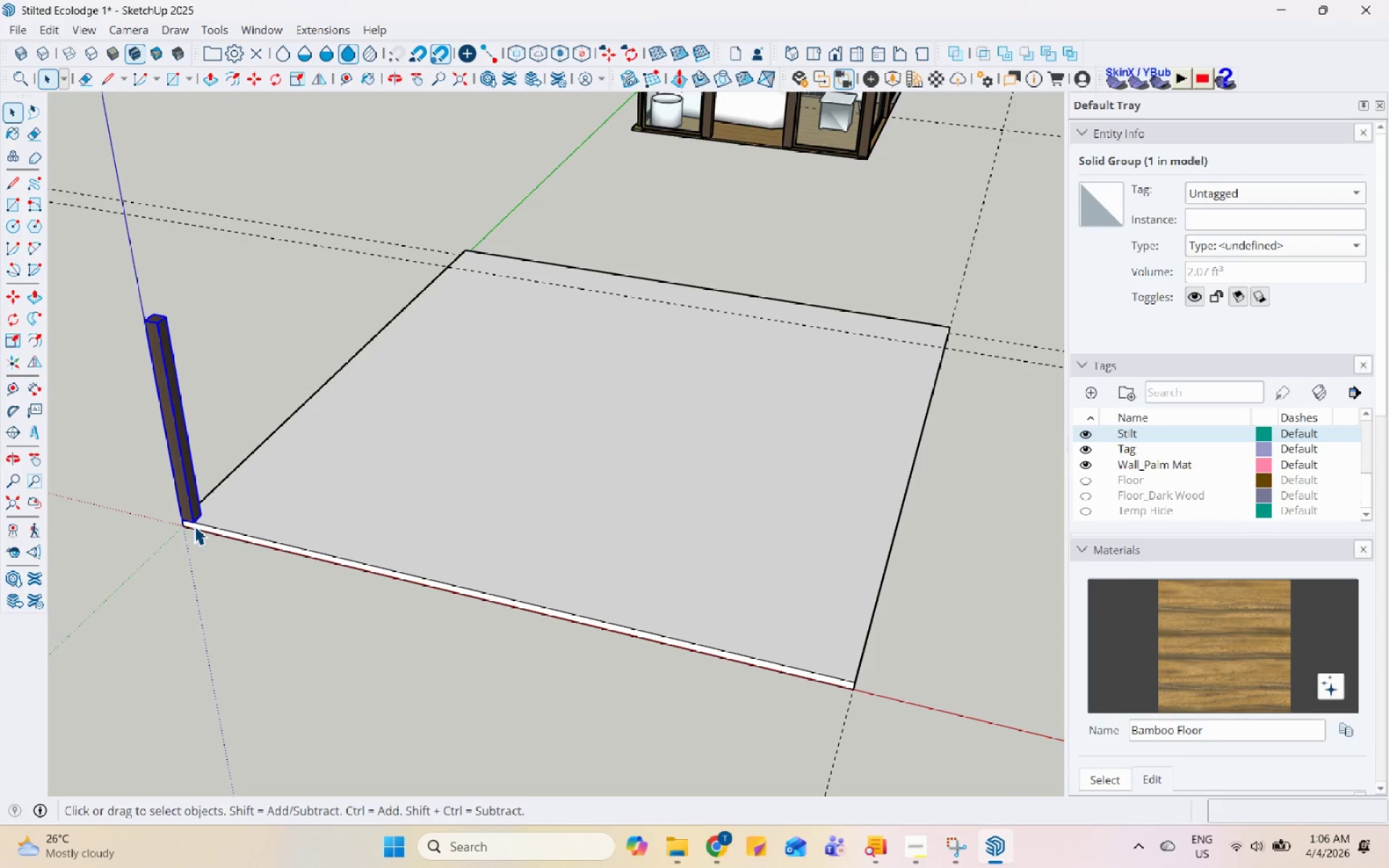 
left_click([267, 451])
 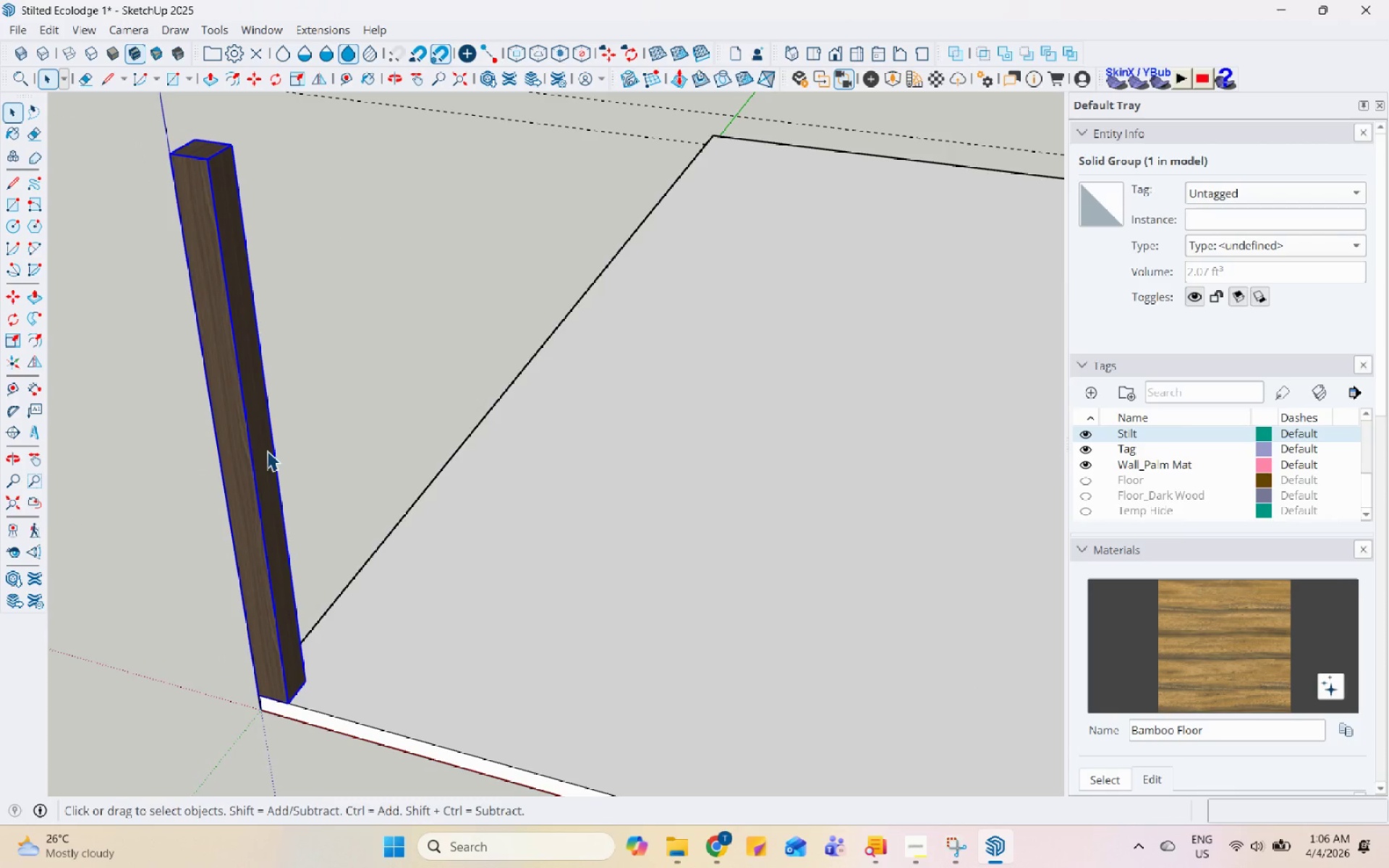 
scroll: coordinate [174, 462], scroll_direction: up, amount: 7.0
 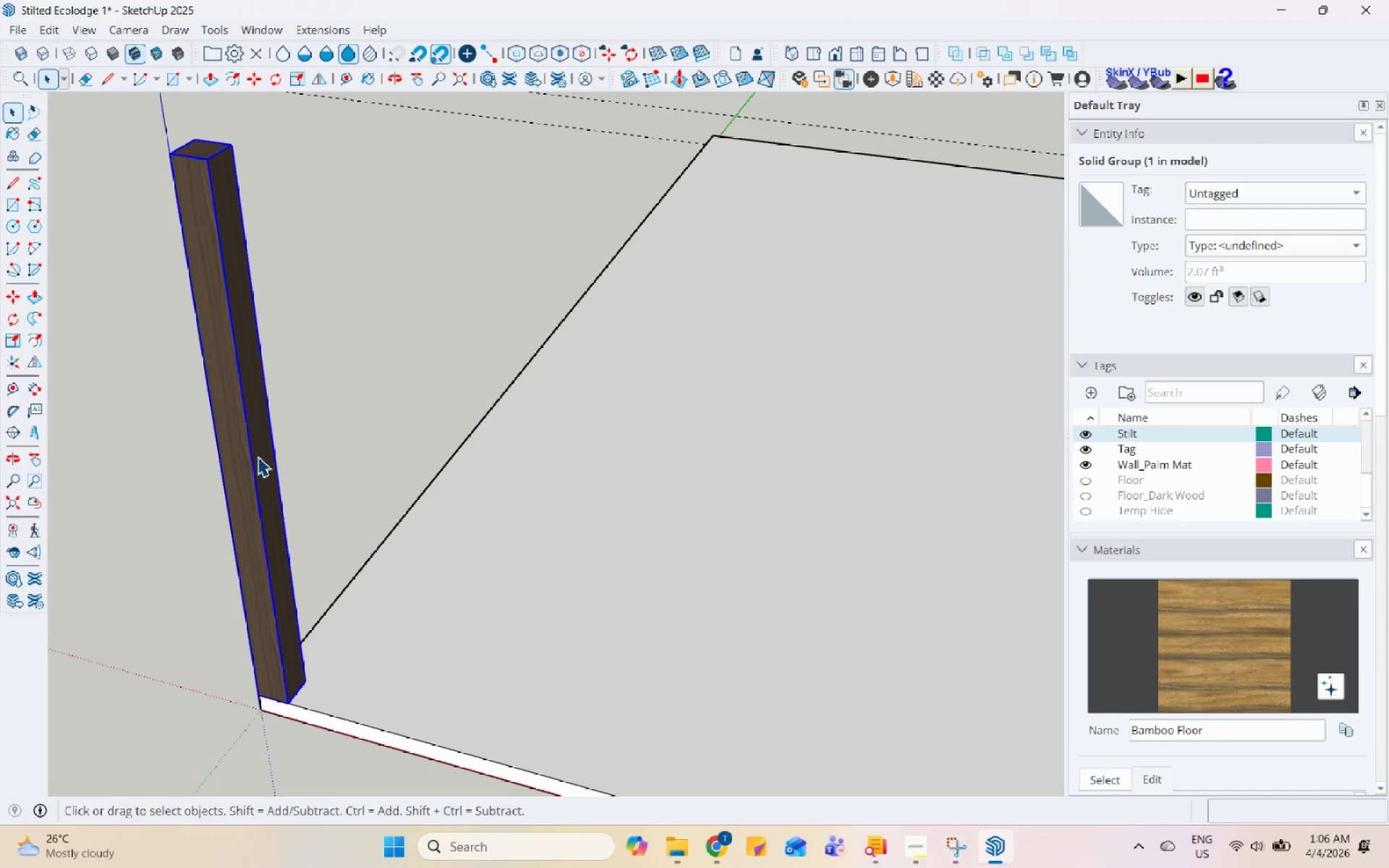 
double_click([267, 451])
 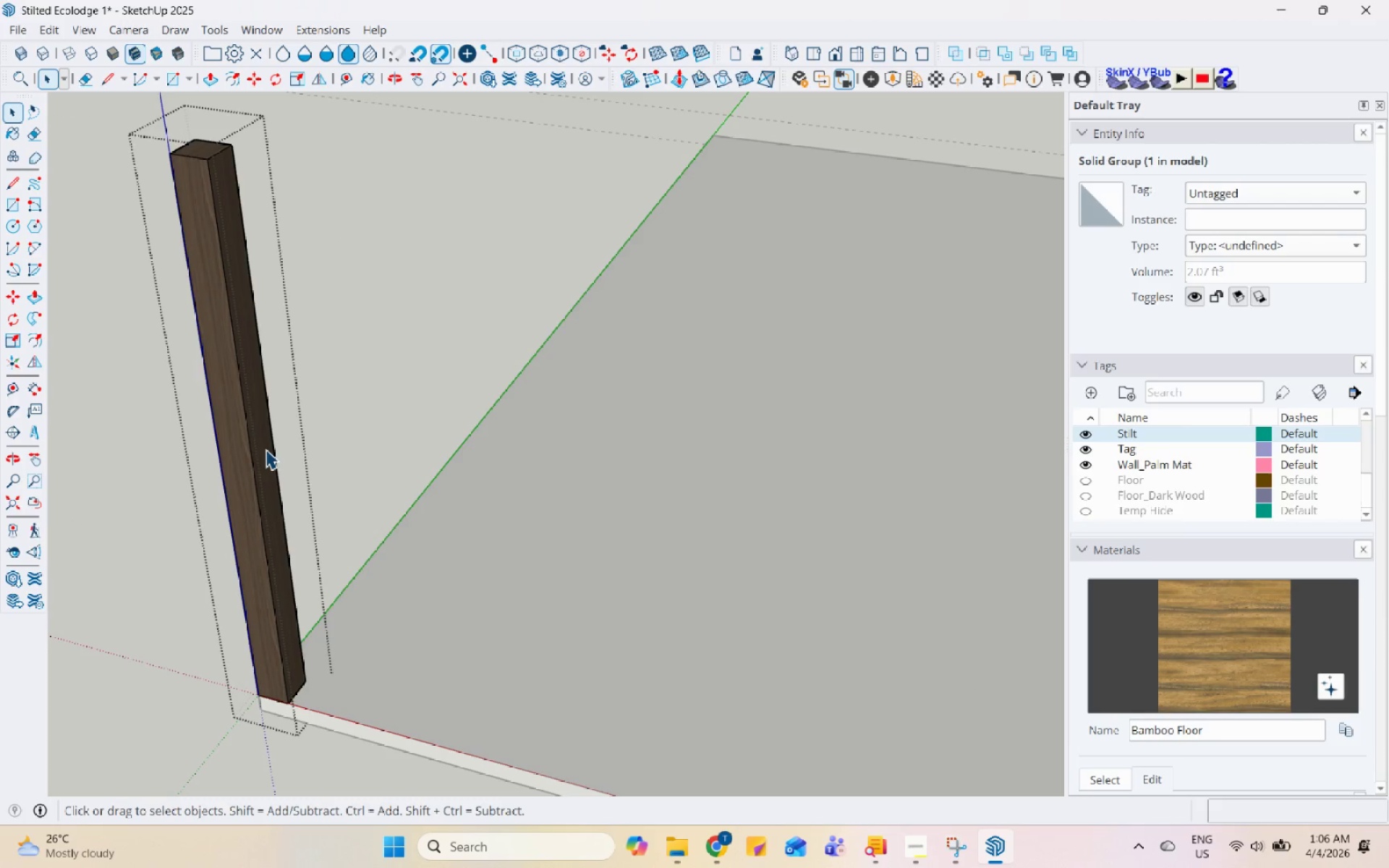 
triple_click([263, 447])
 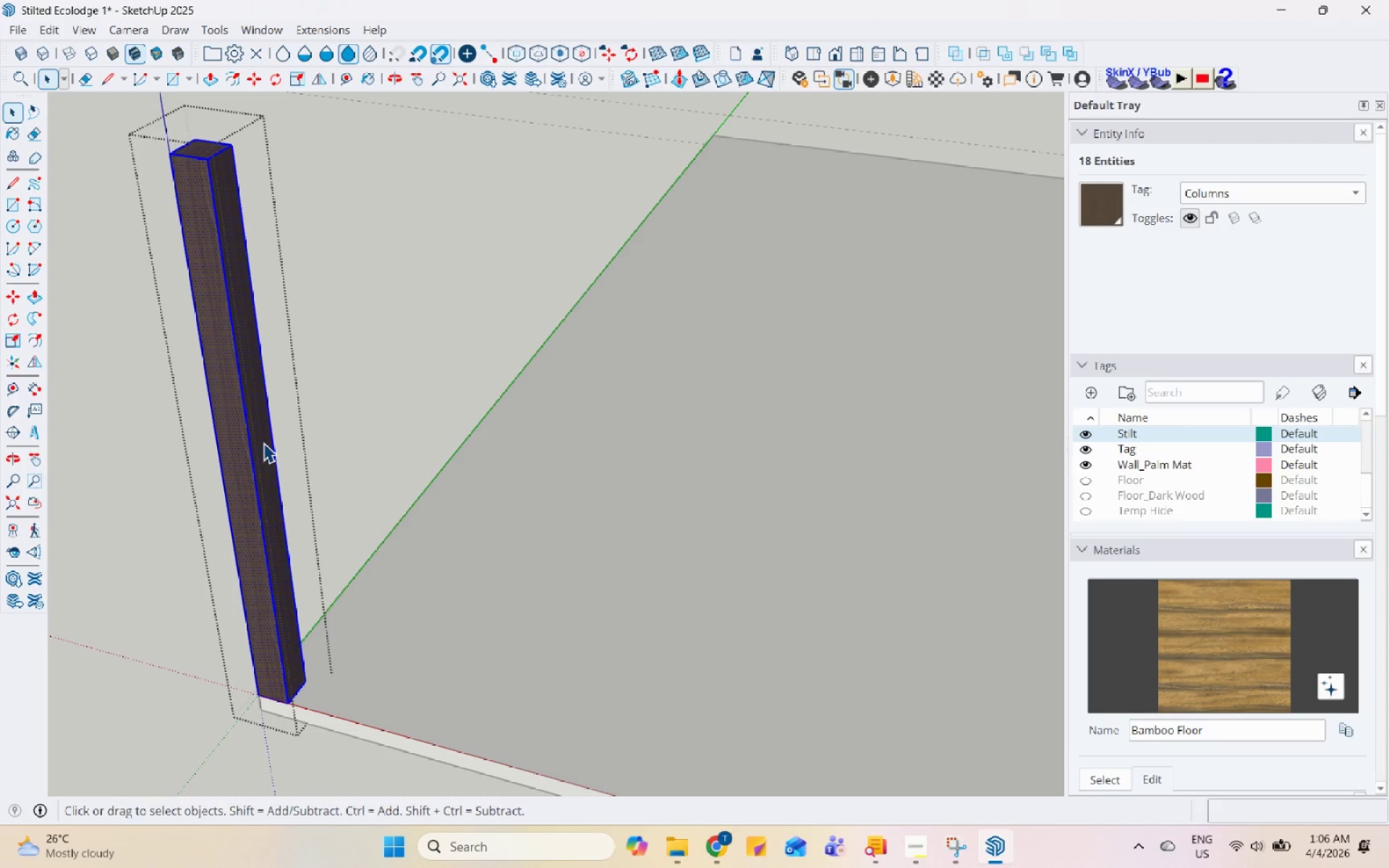 
left_click([256, 439])
 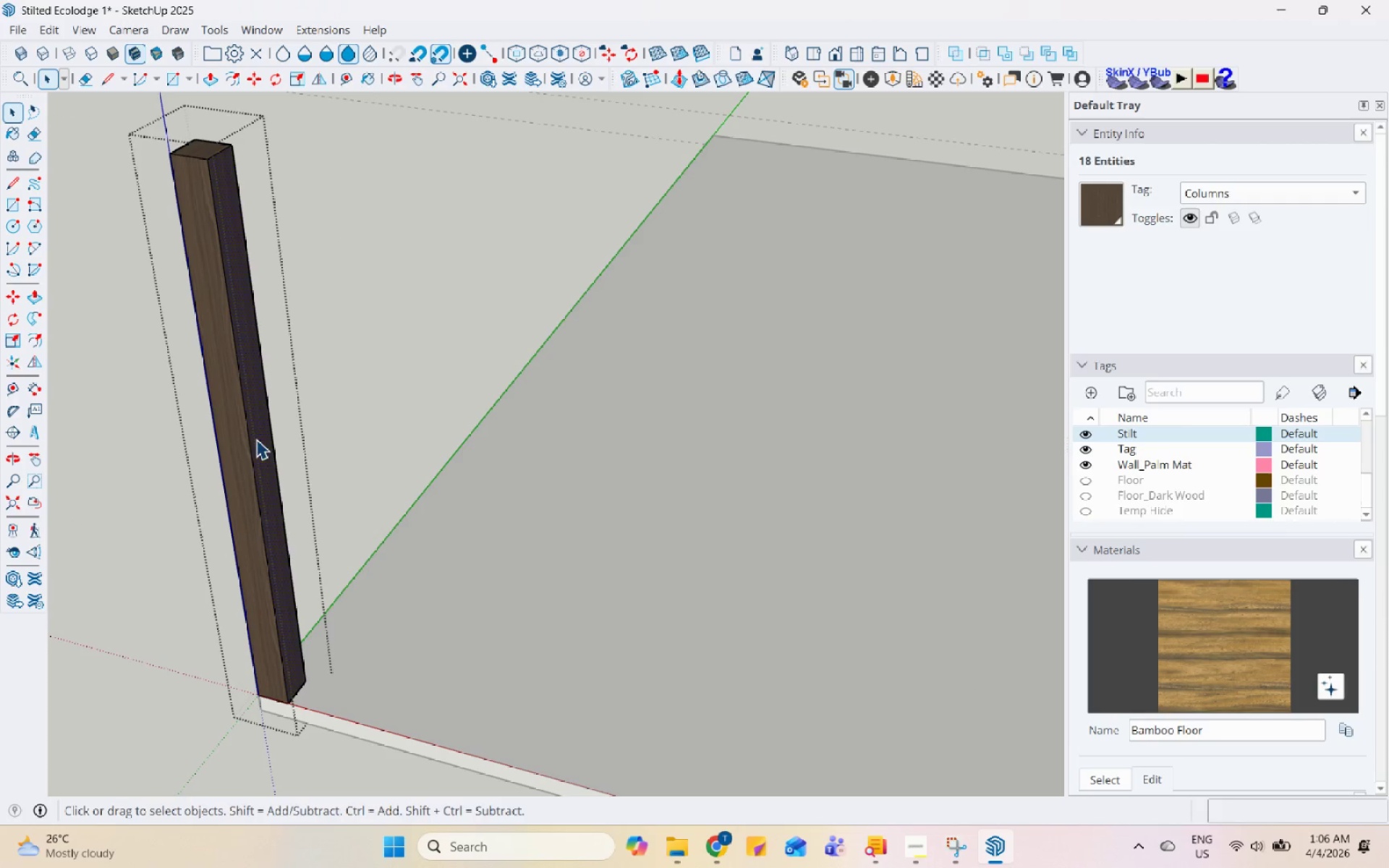 
key(P)
 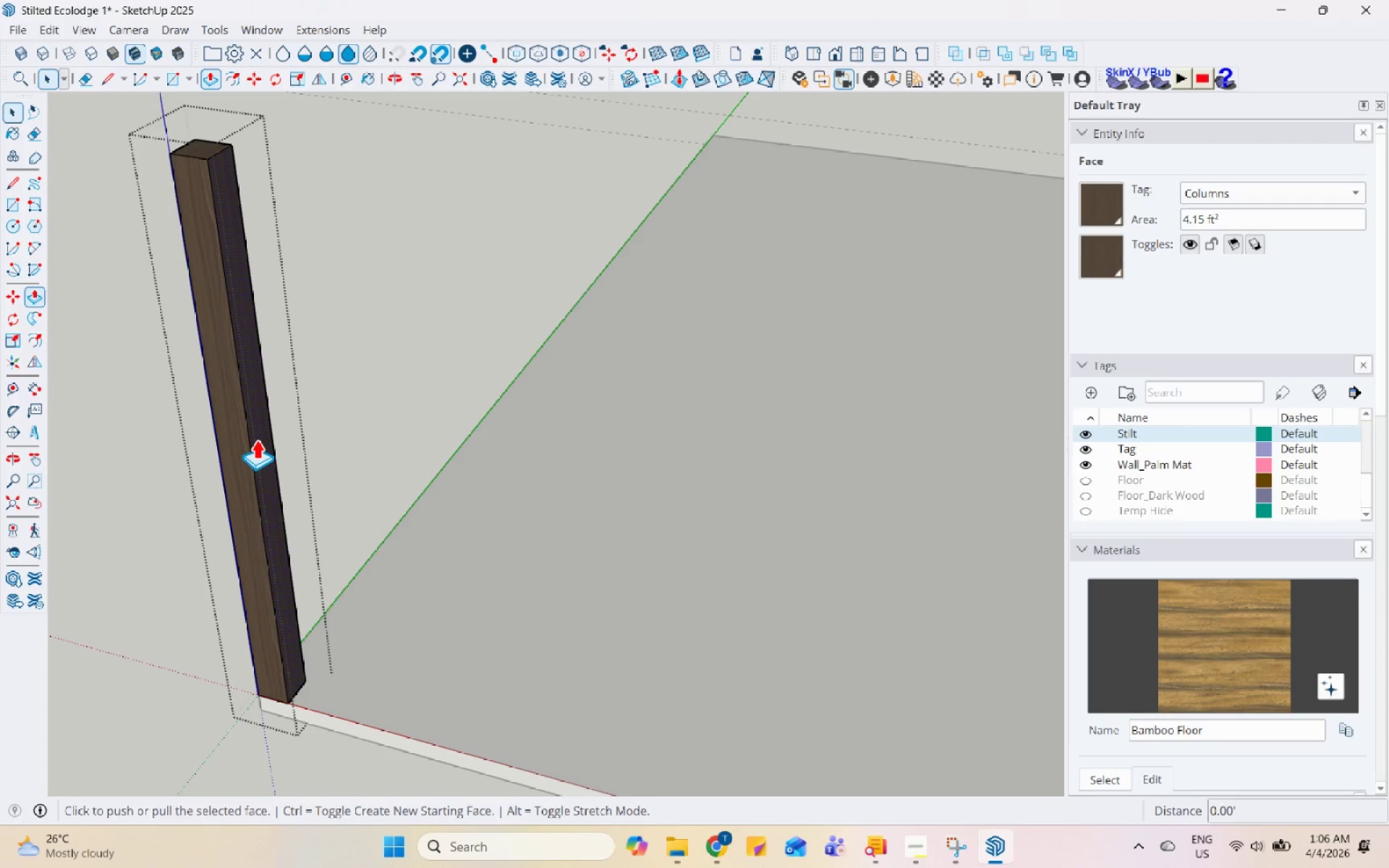 
left_click([256, 439])
 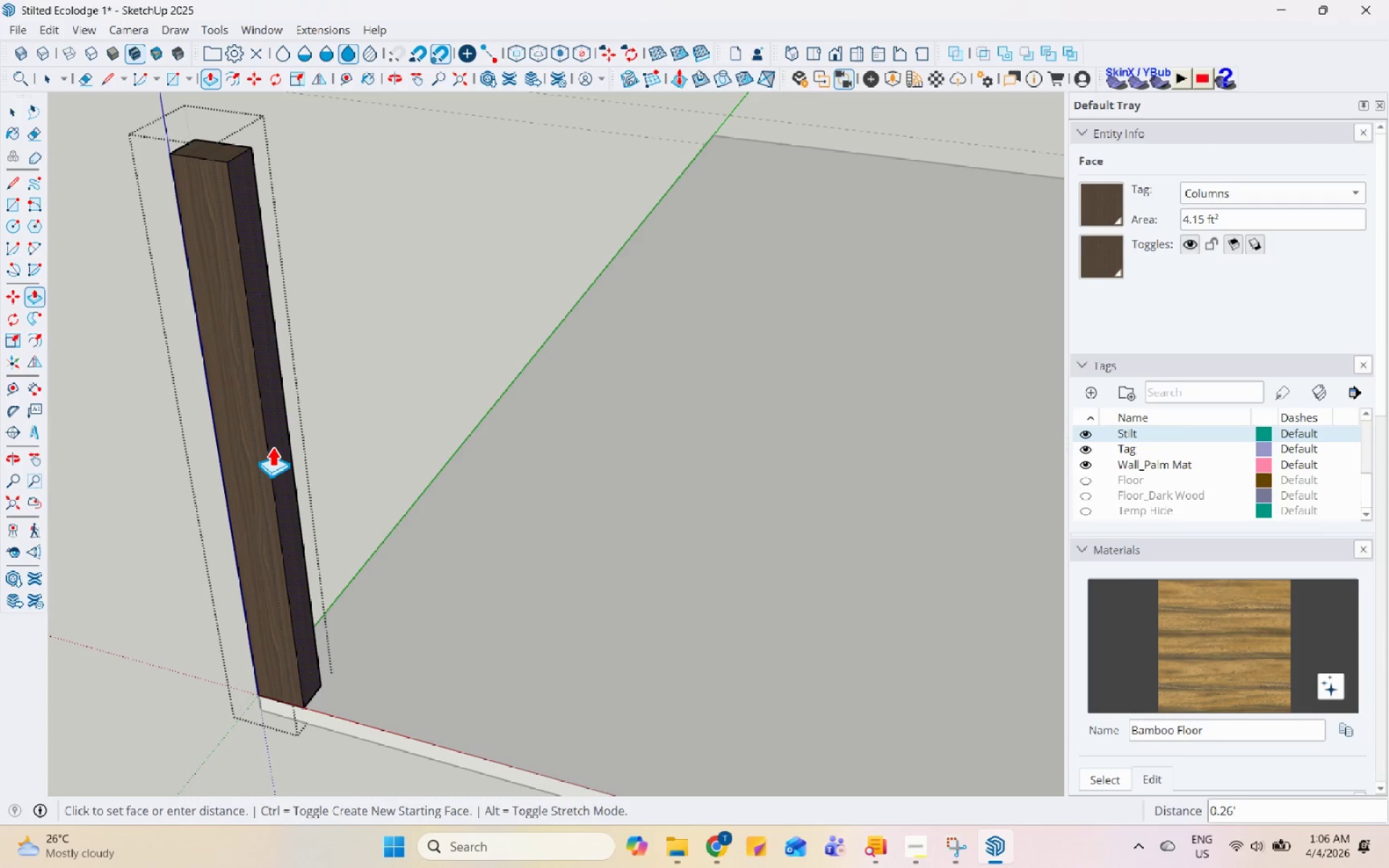 
key(Numpad0)
 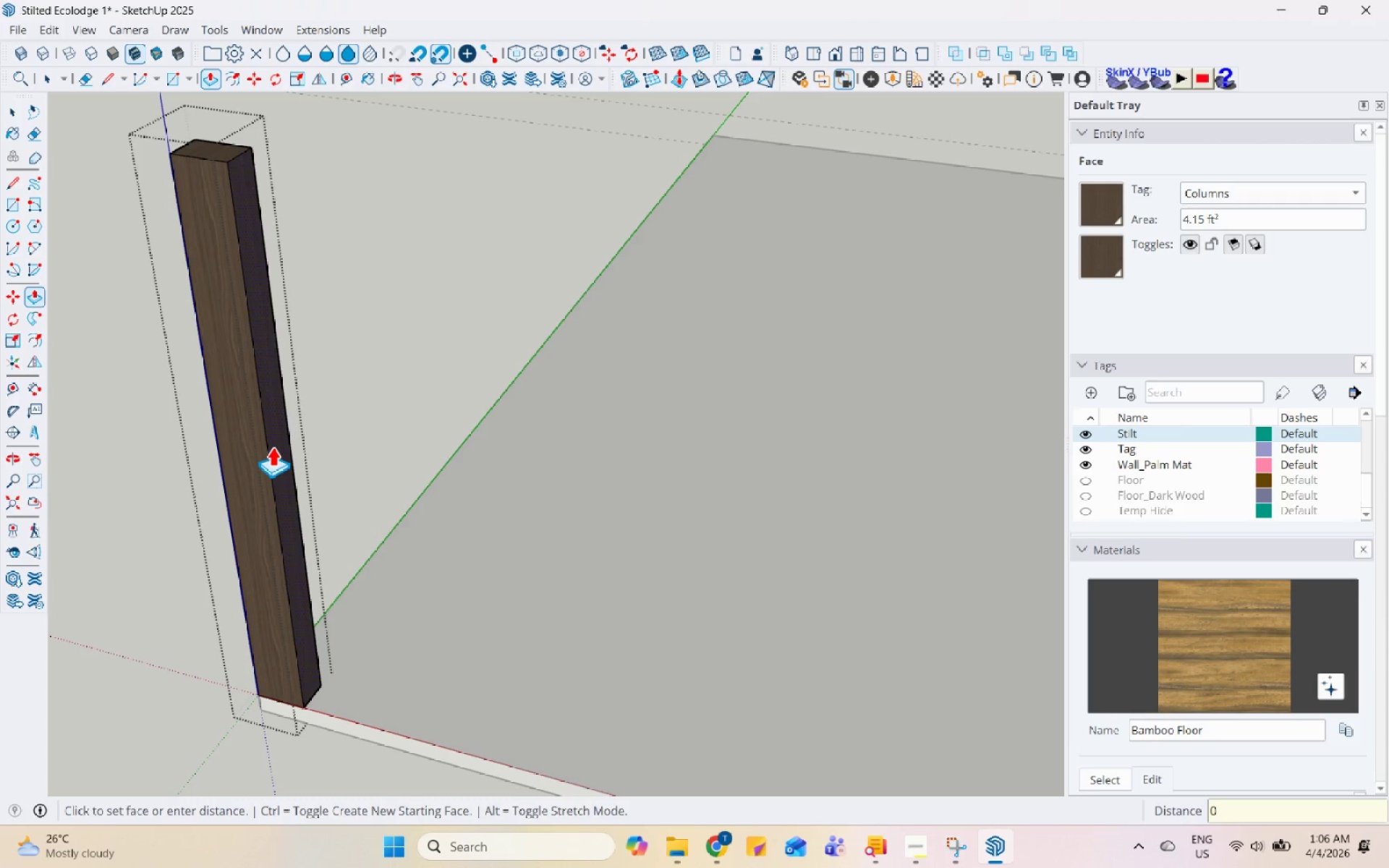 
key(NumpadDecimal)
 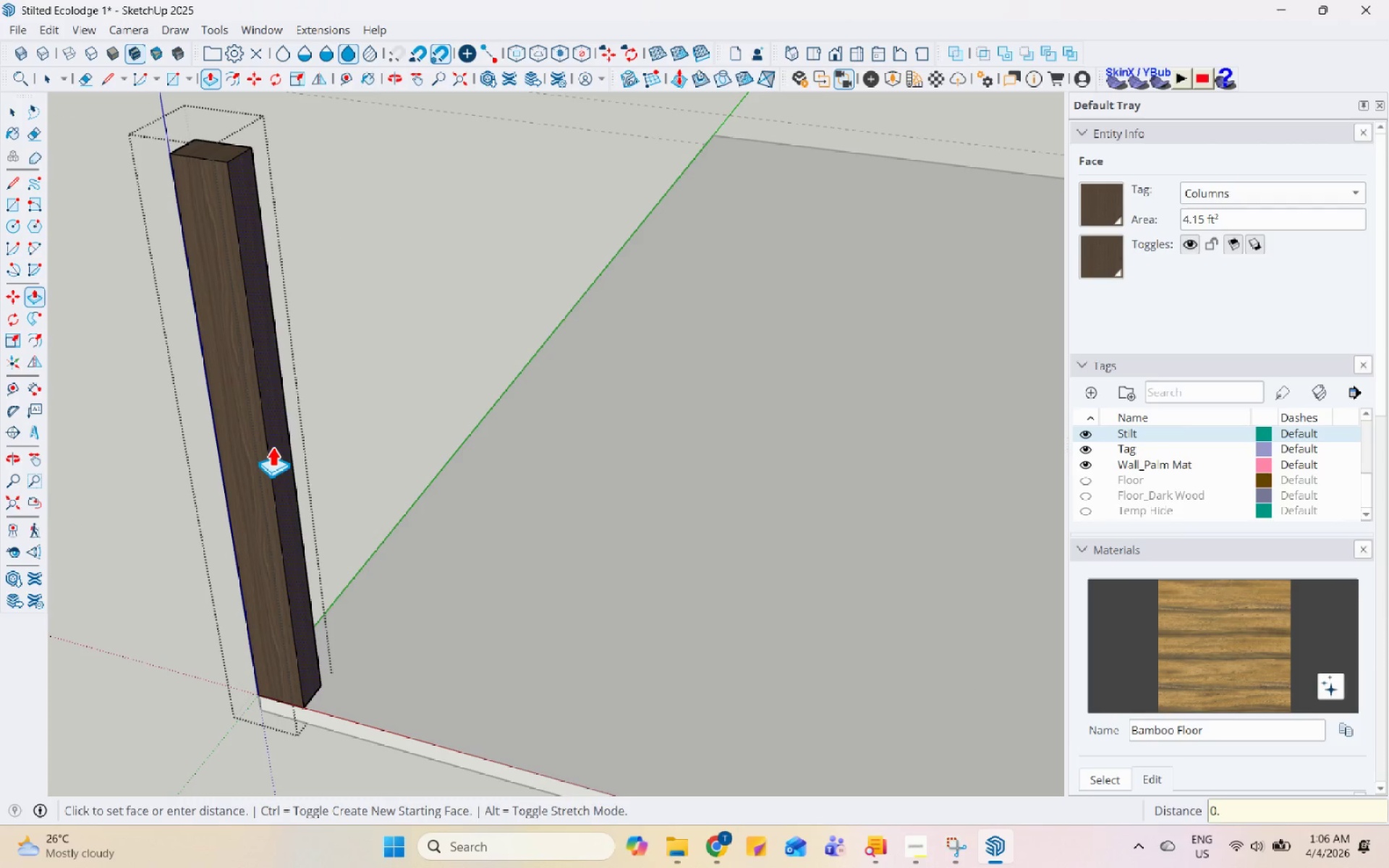 
key(Numpad5)
 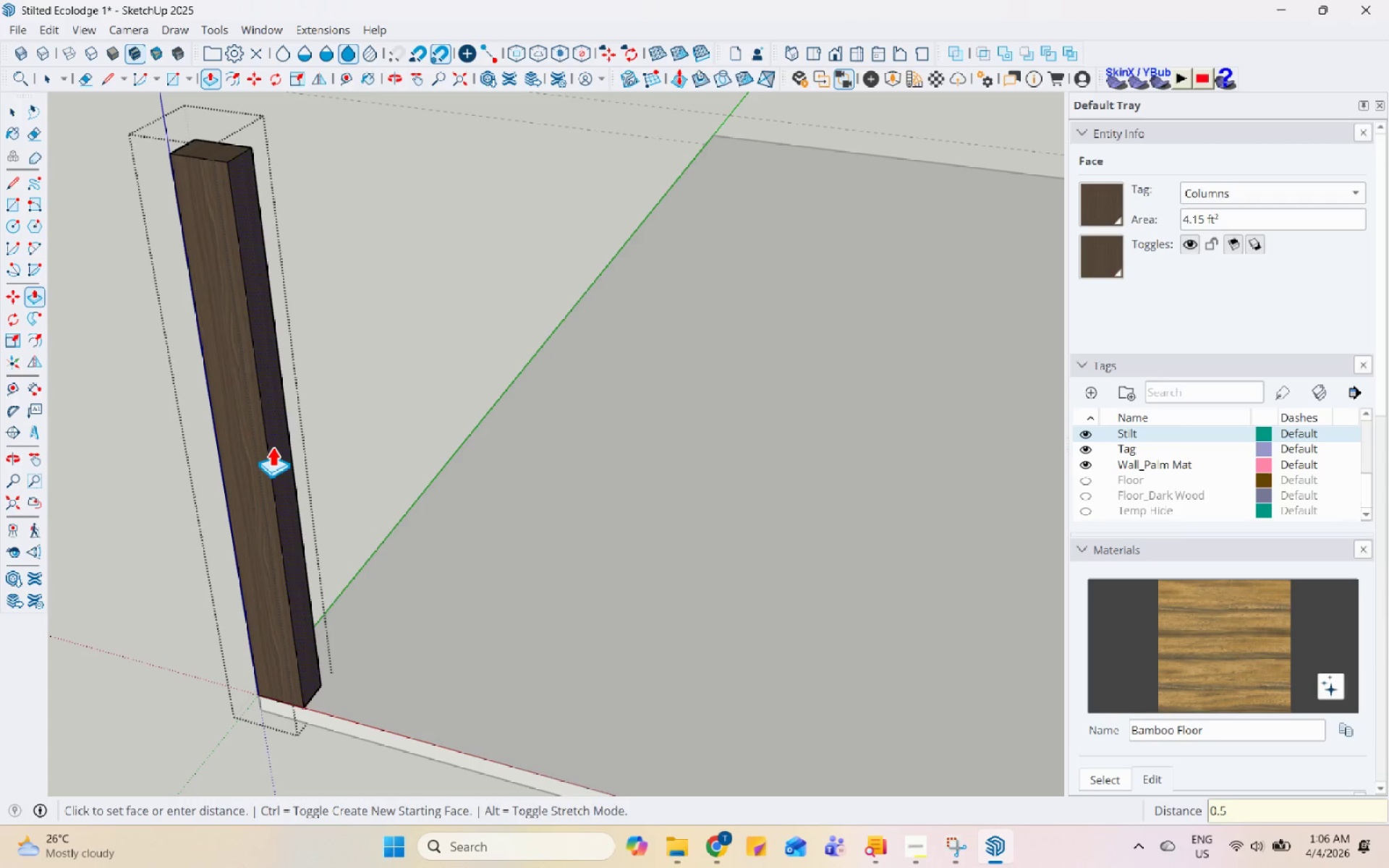 
key(Enter)
 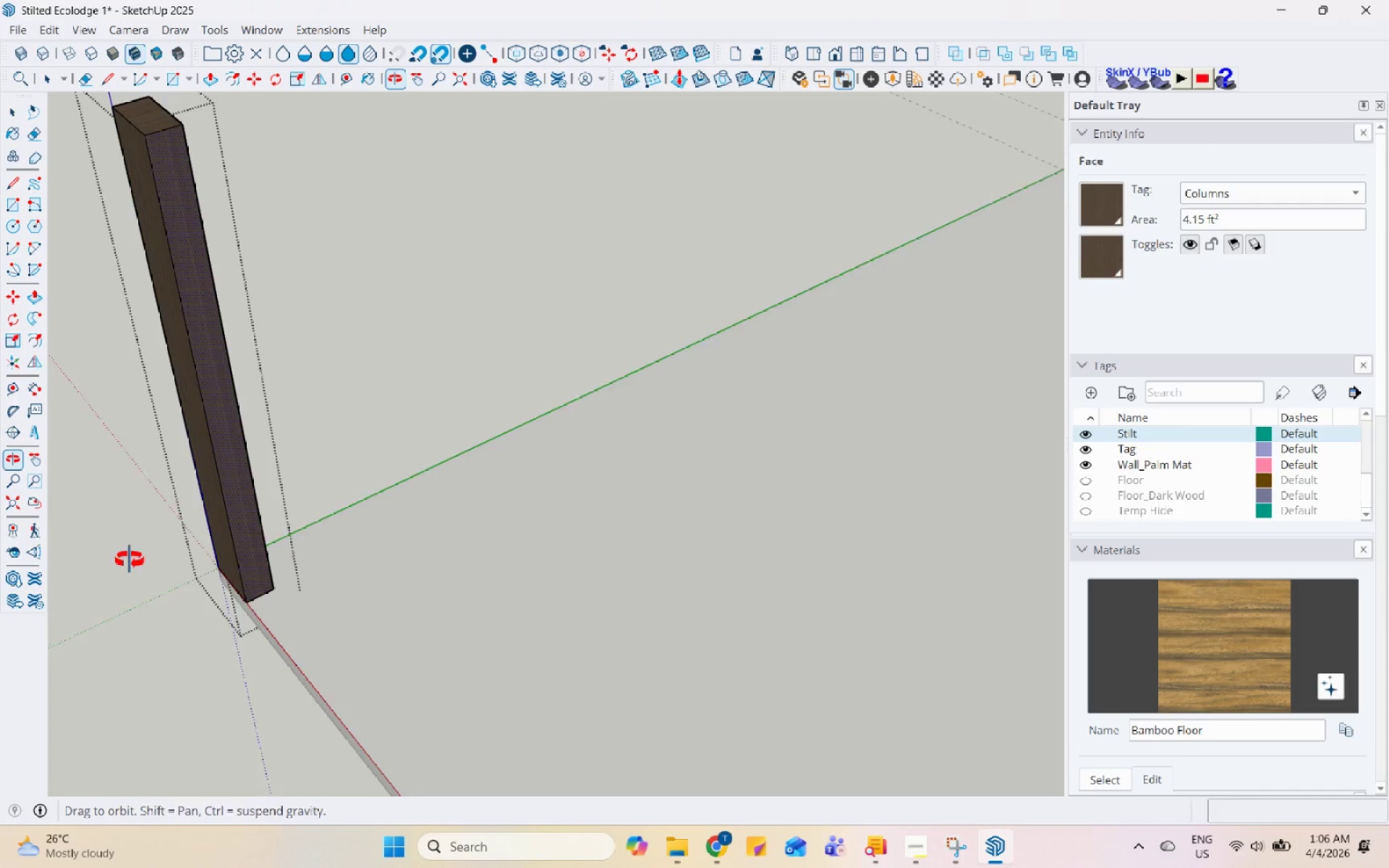 
key(Space)
 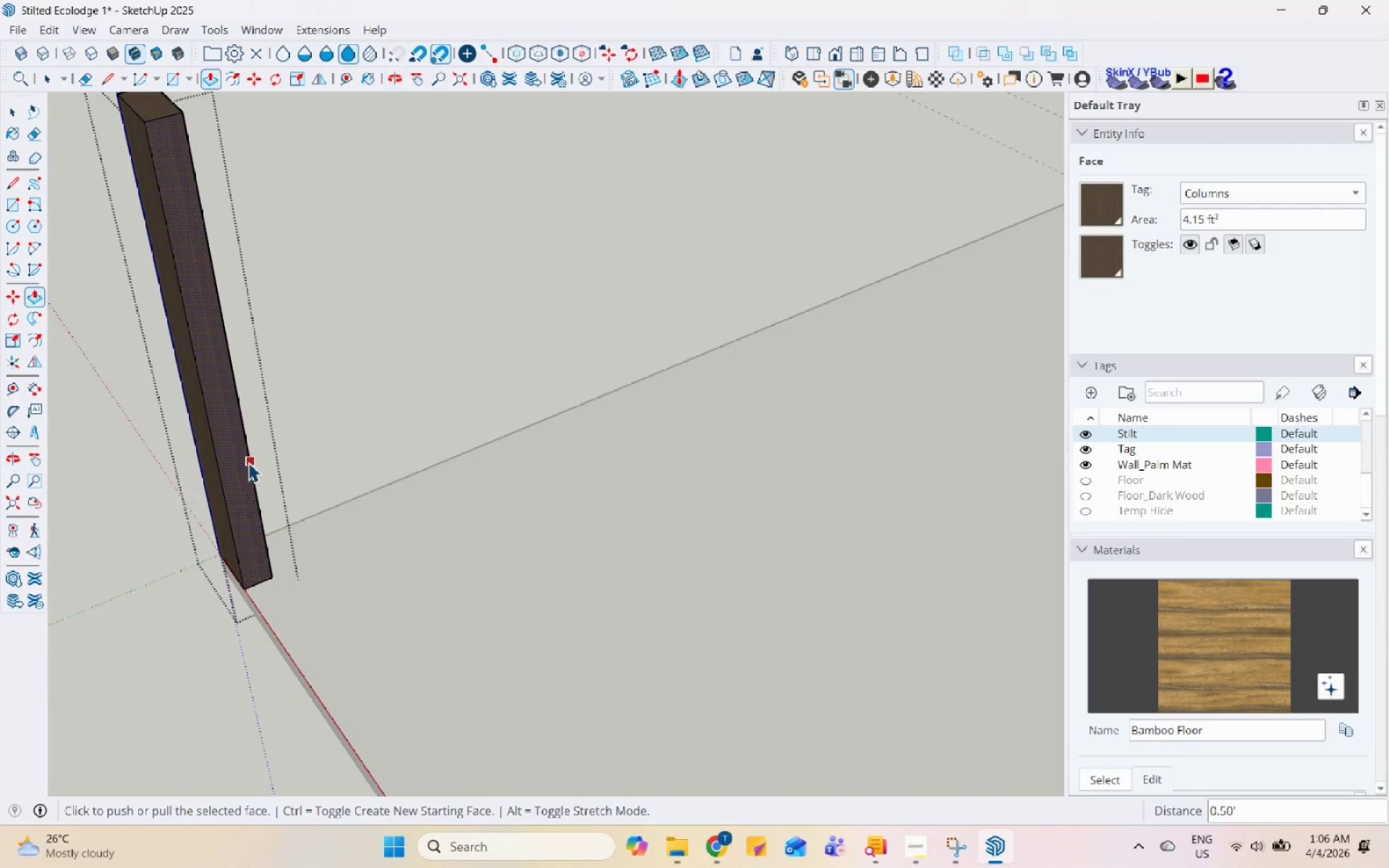 
scroll: coordinate [260, 468], scroll_direction: up, amount: 3.0
 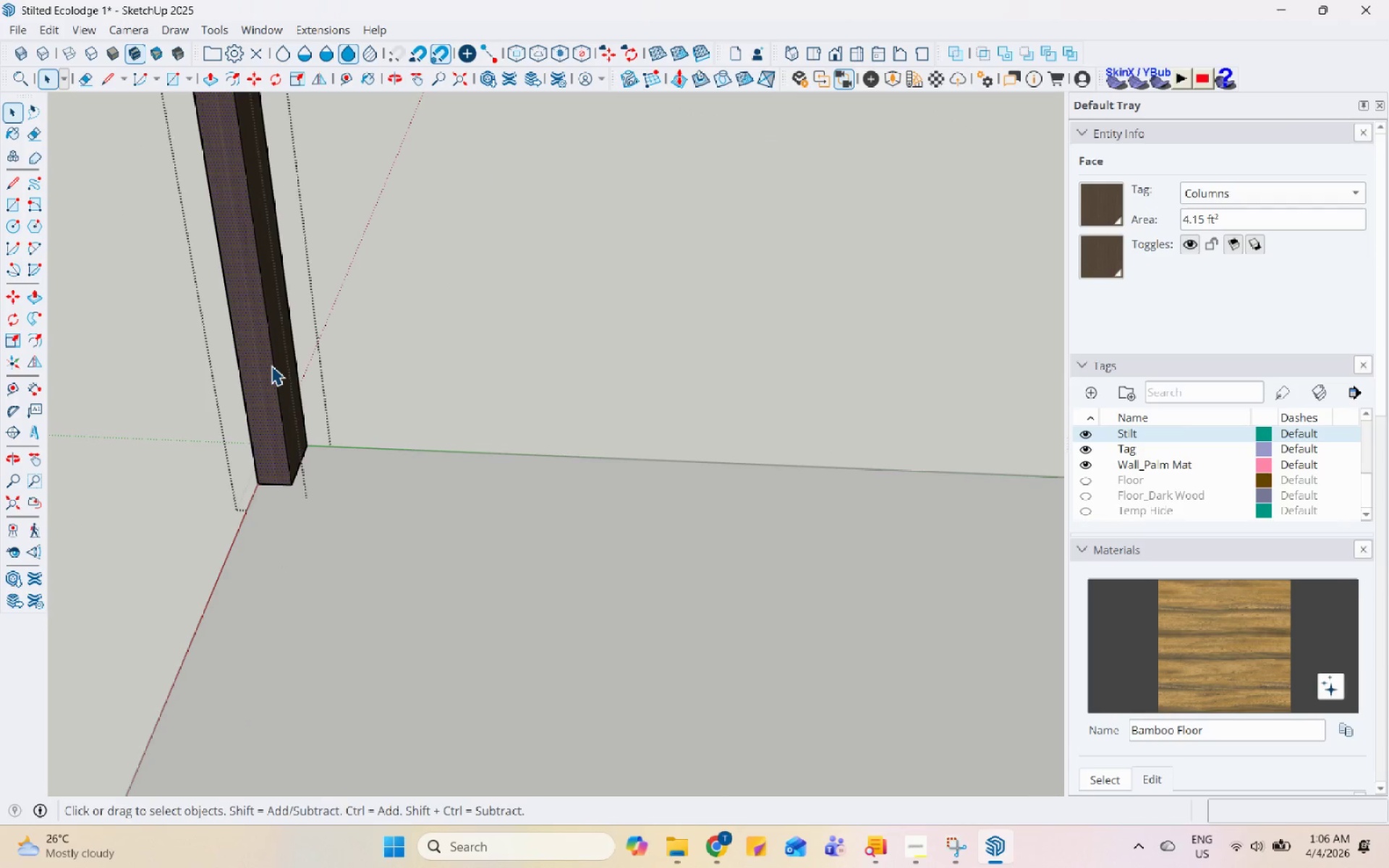 
left_click([287, 370])
 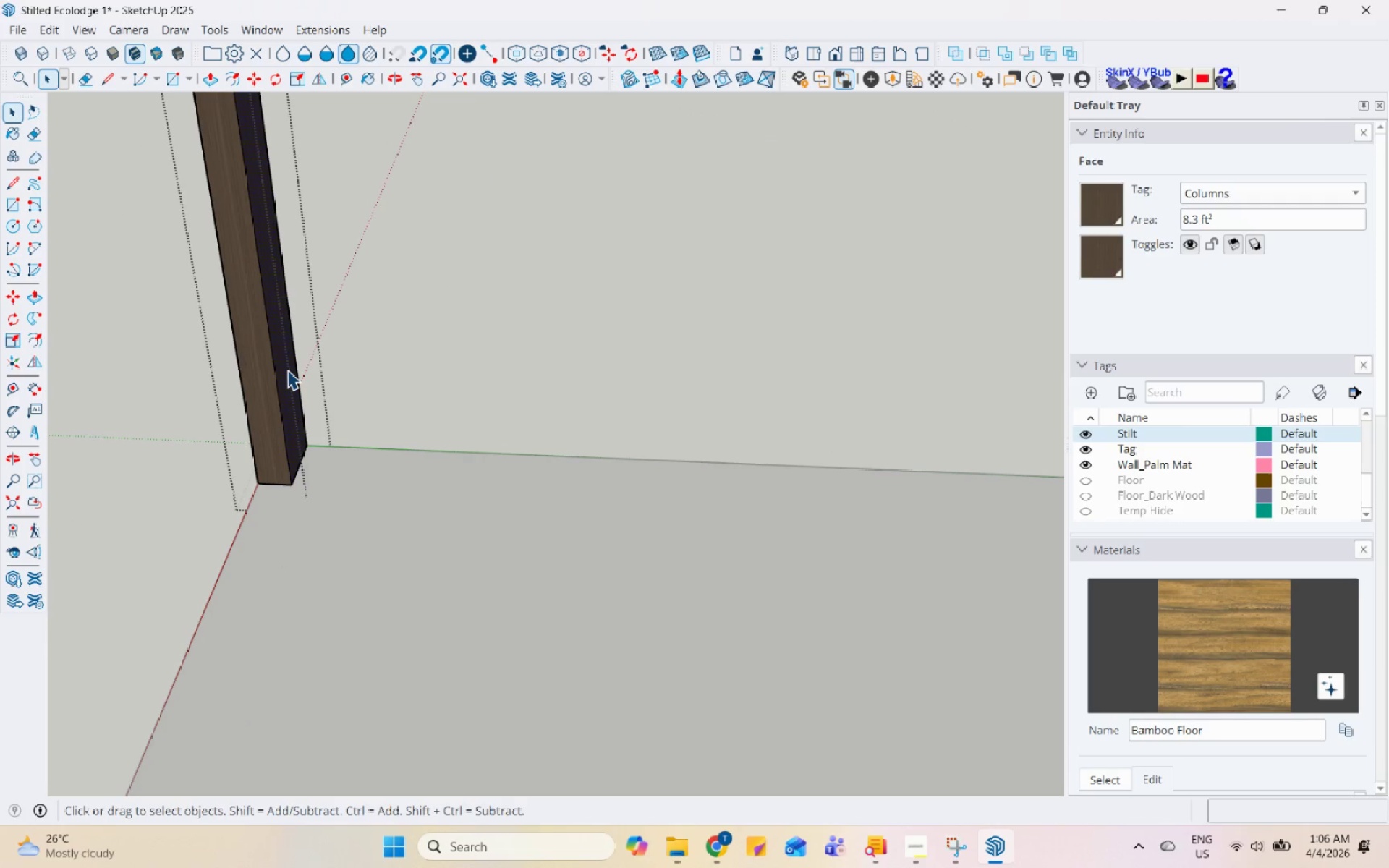 
key(P)
 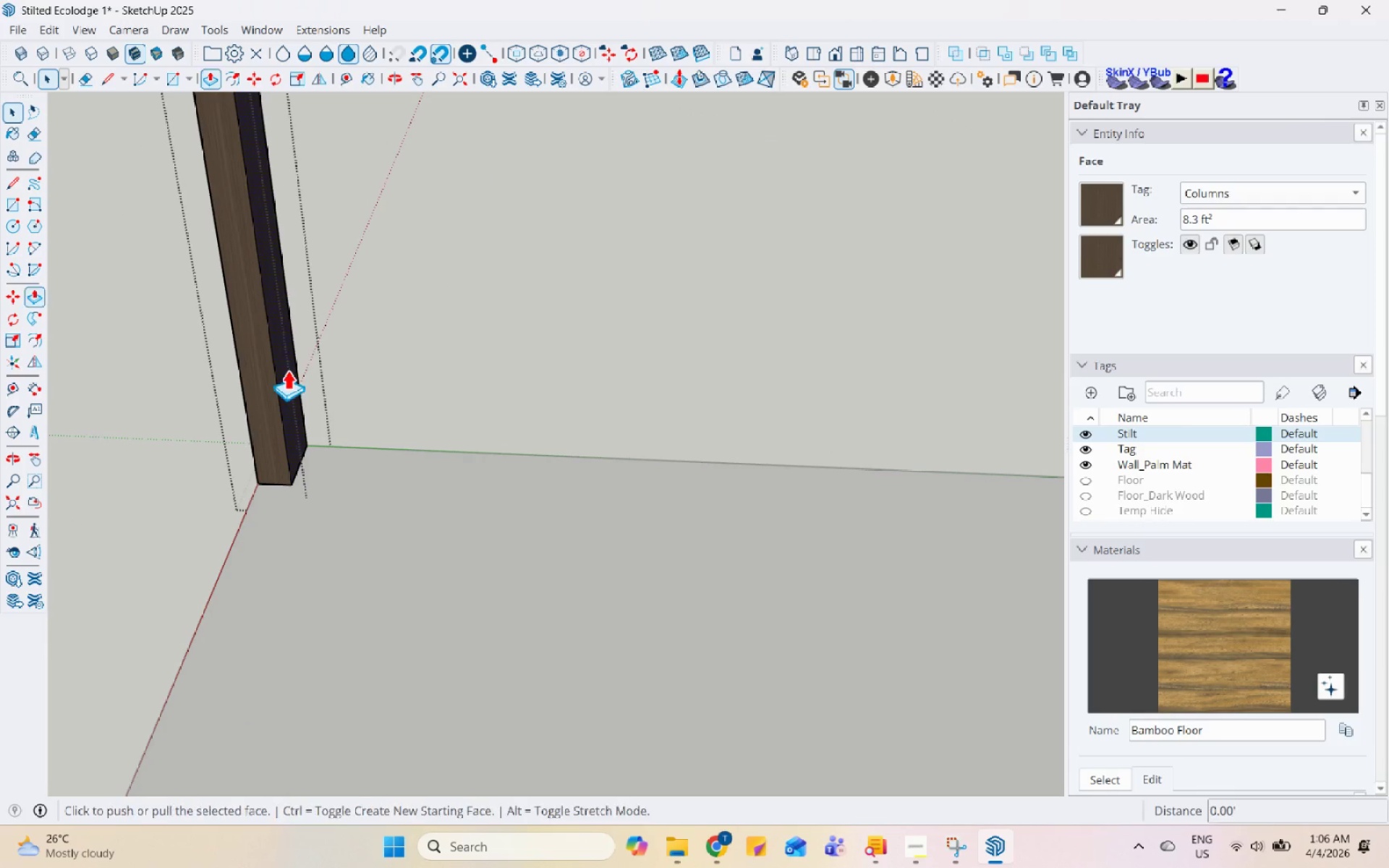 
left_click([287, 370])
 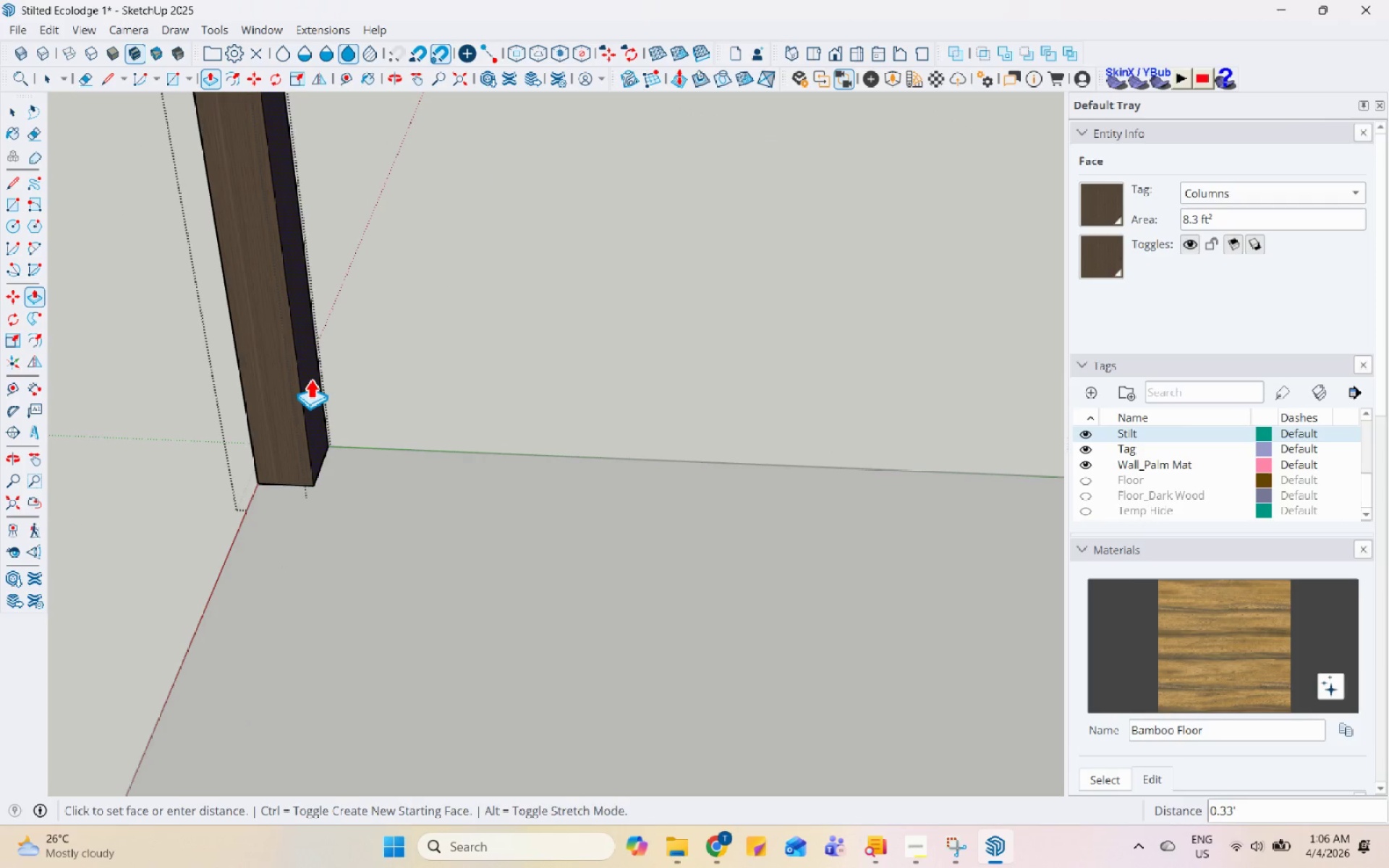 
key(Numpad0)
 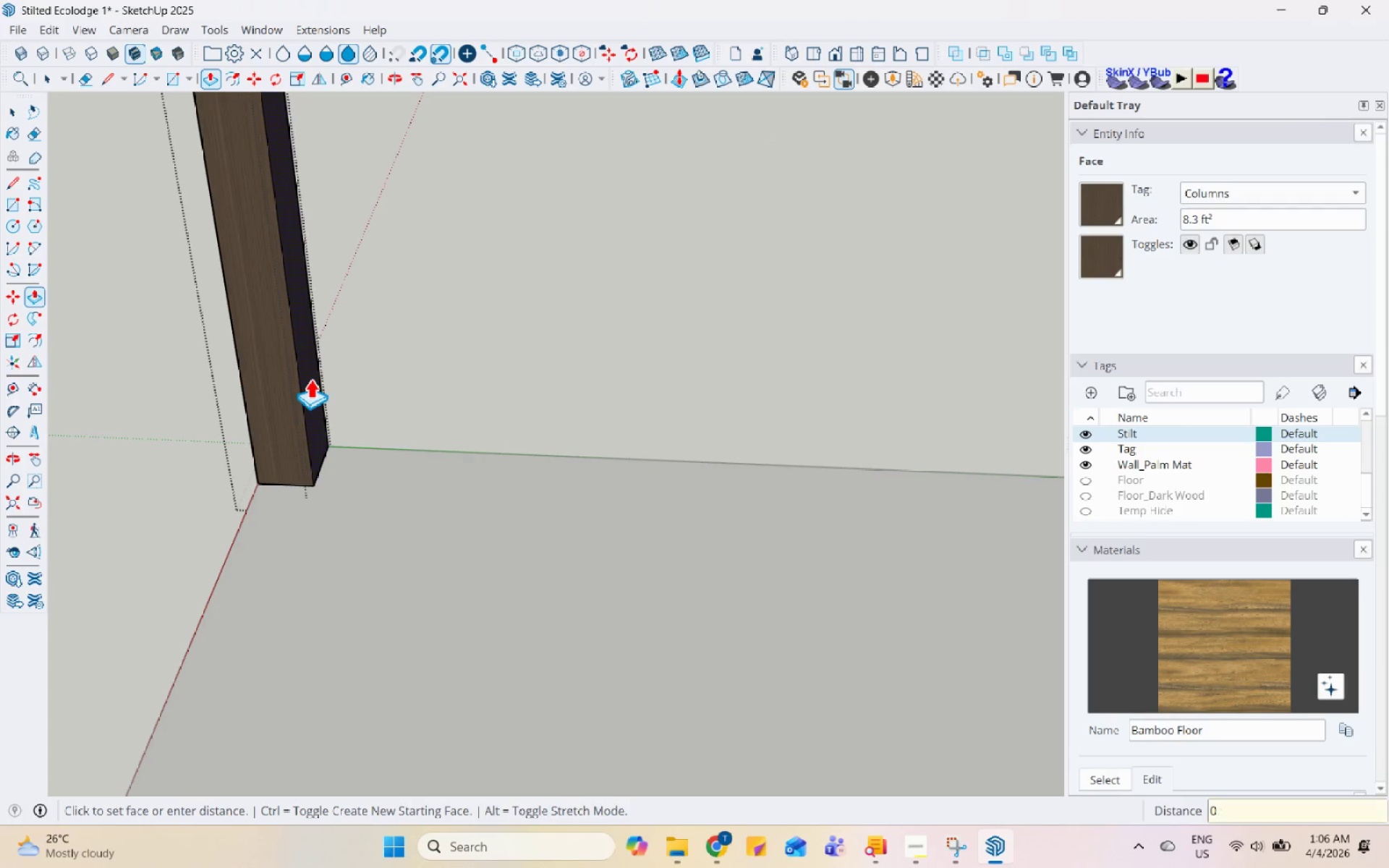 
key(NumpadDecimal)
 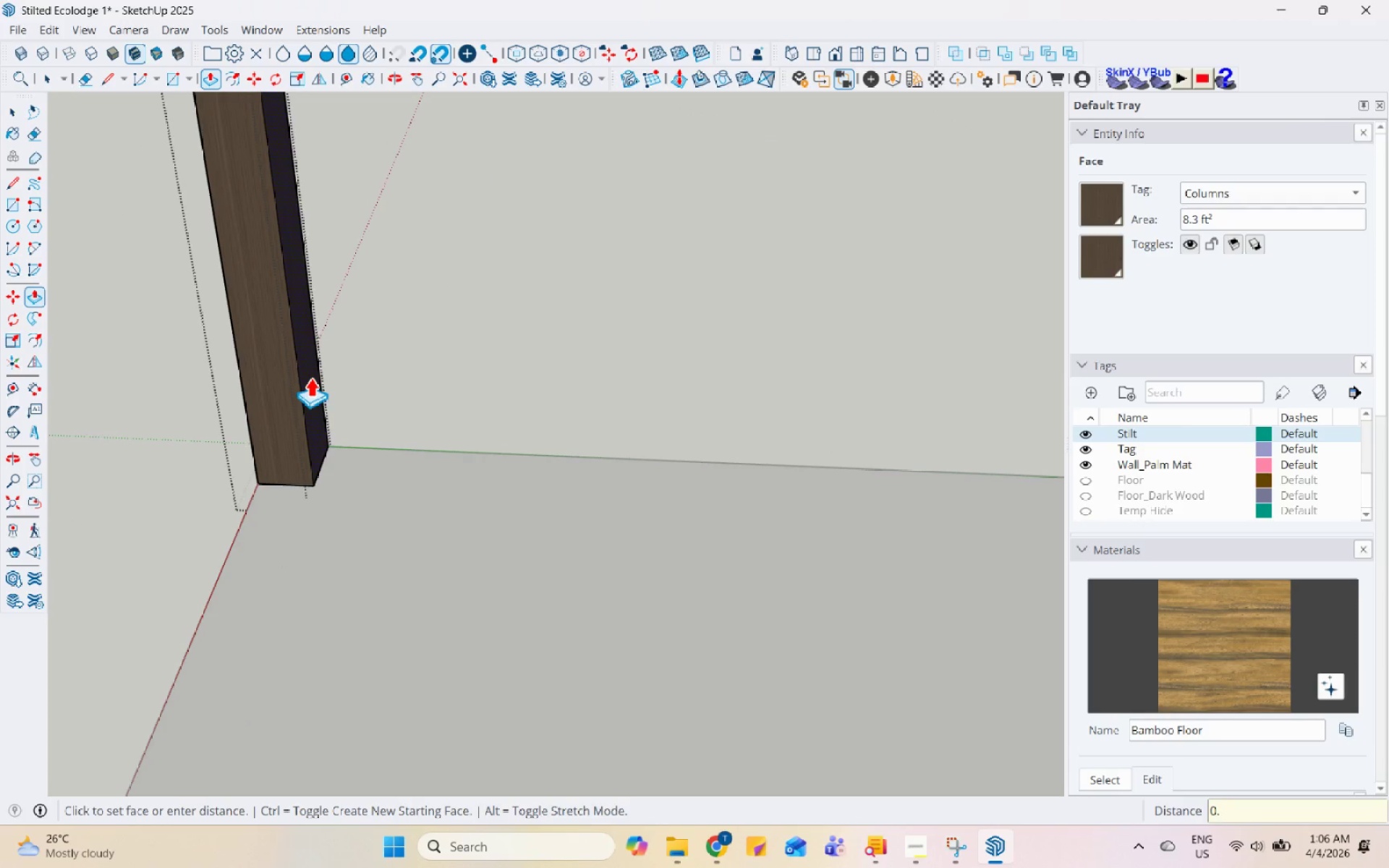 
key(Numpad5)
 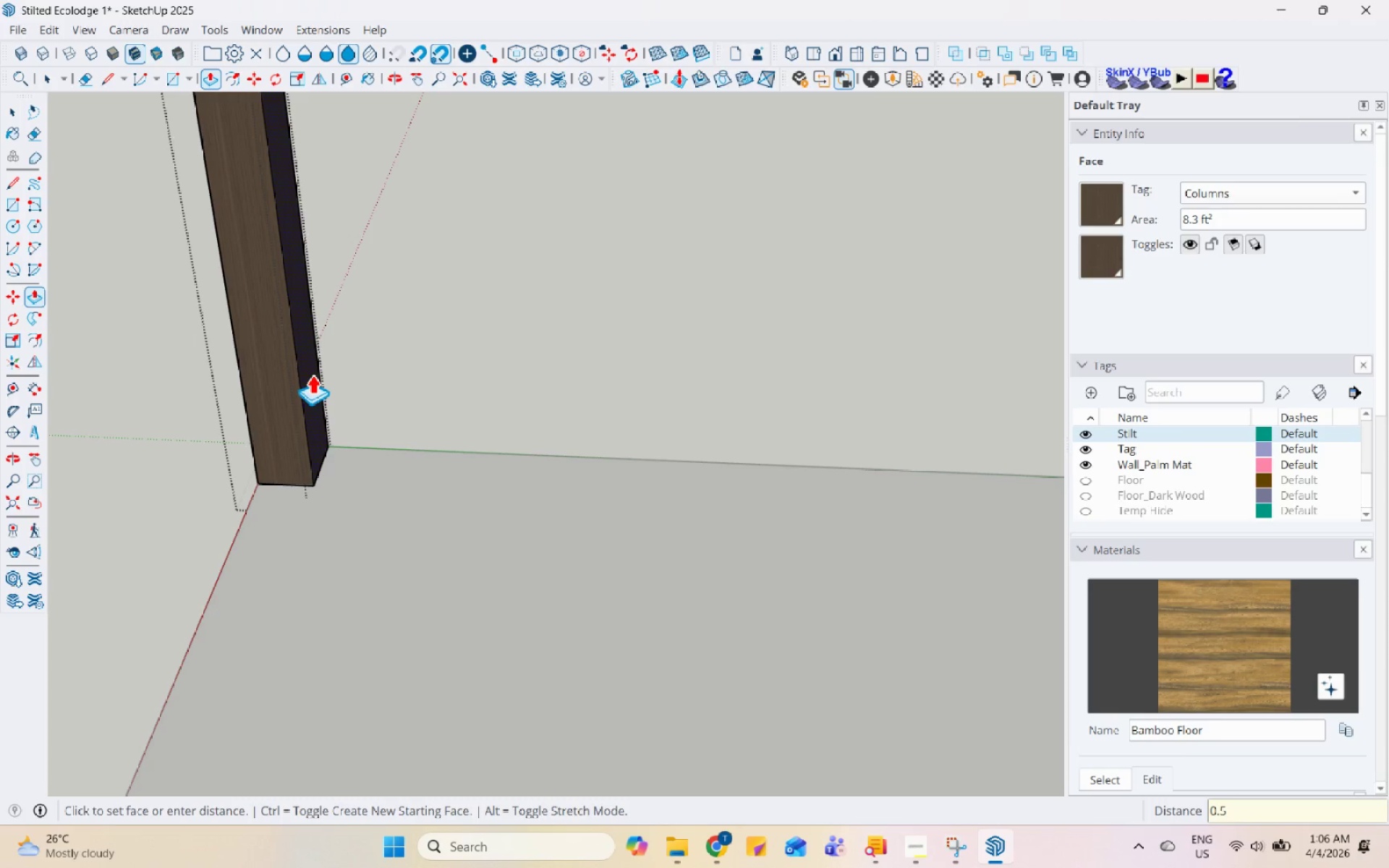 
key(Enter)
 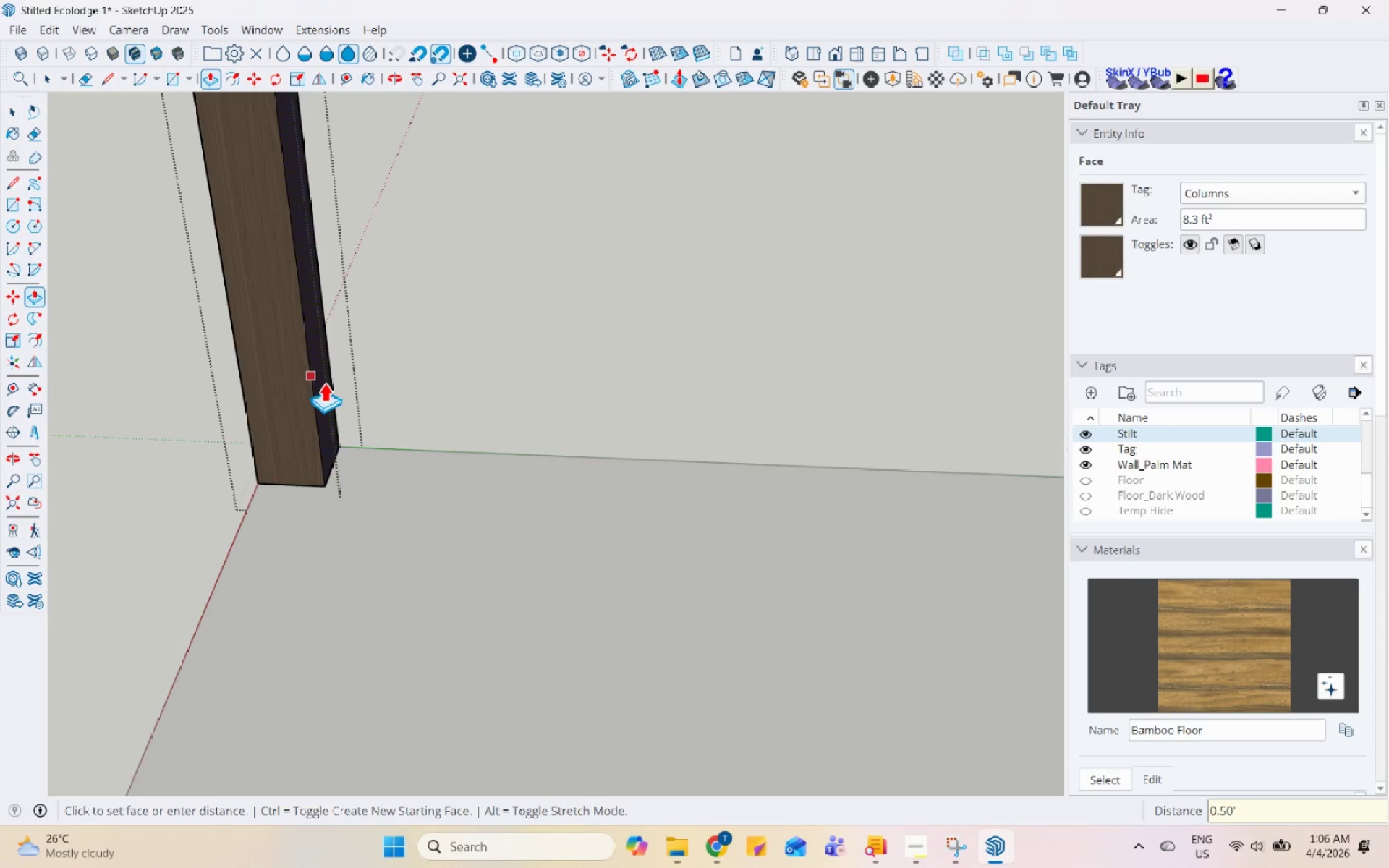 
key(Space)
 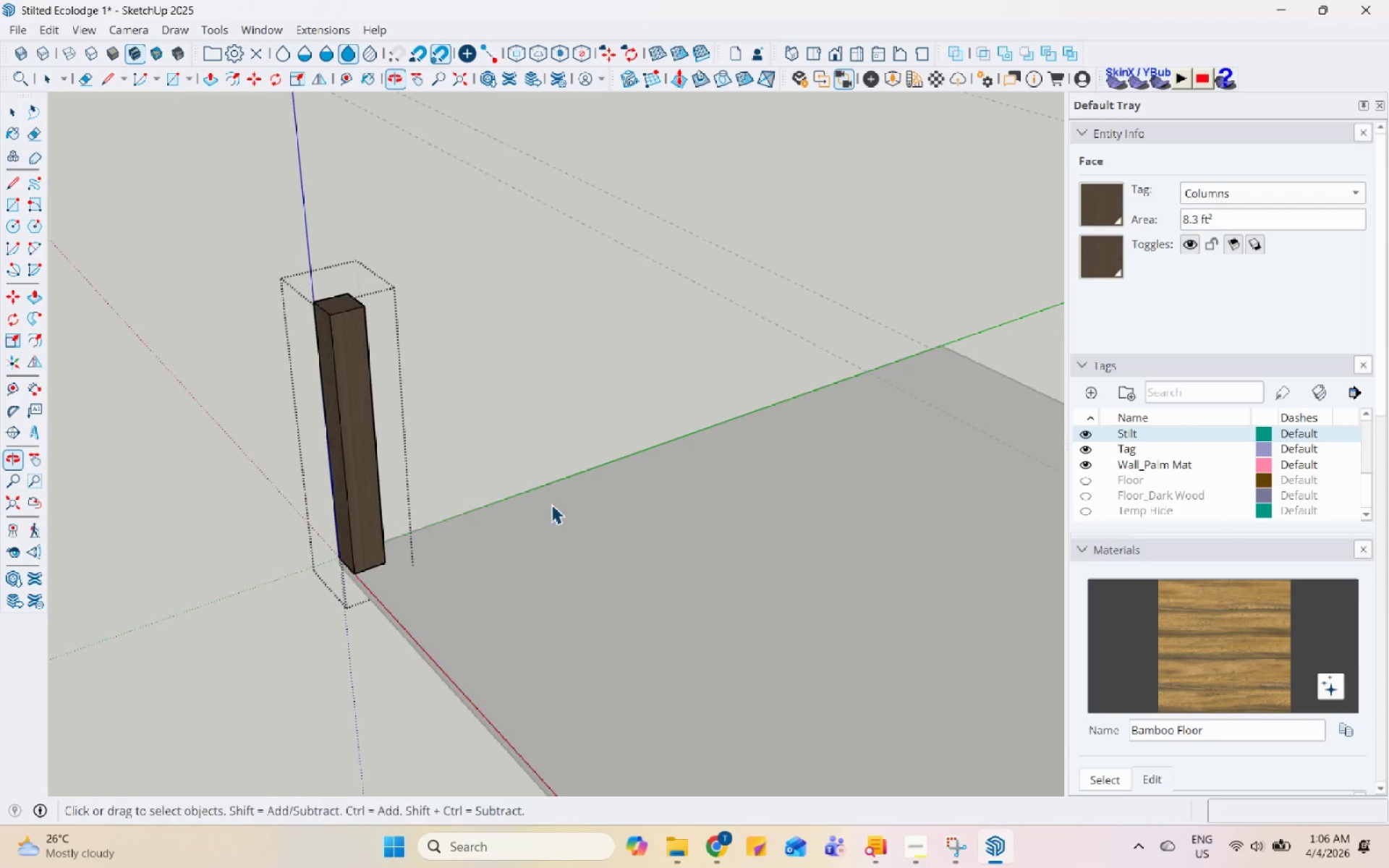 
scroll: coordinate [416, 525], scroll_direction: down, amount: 9.0
 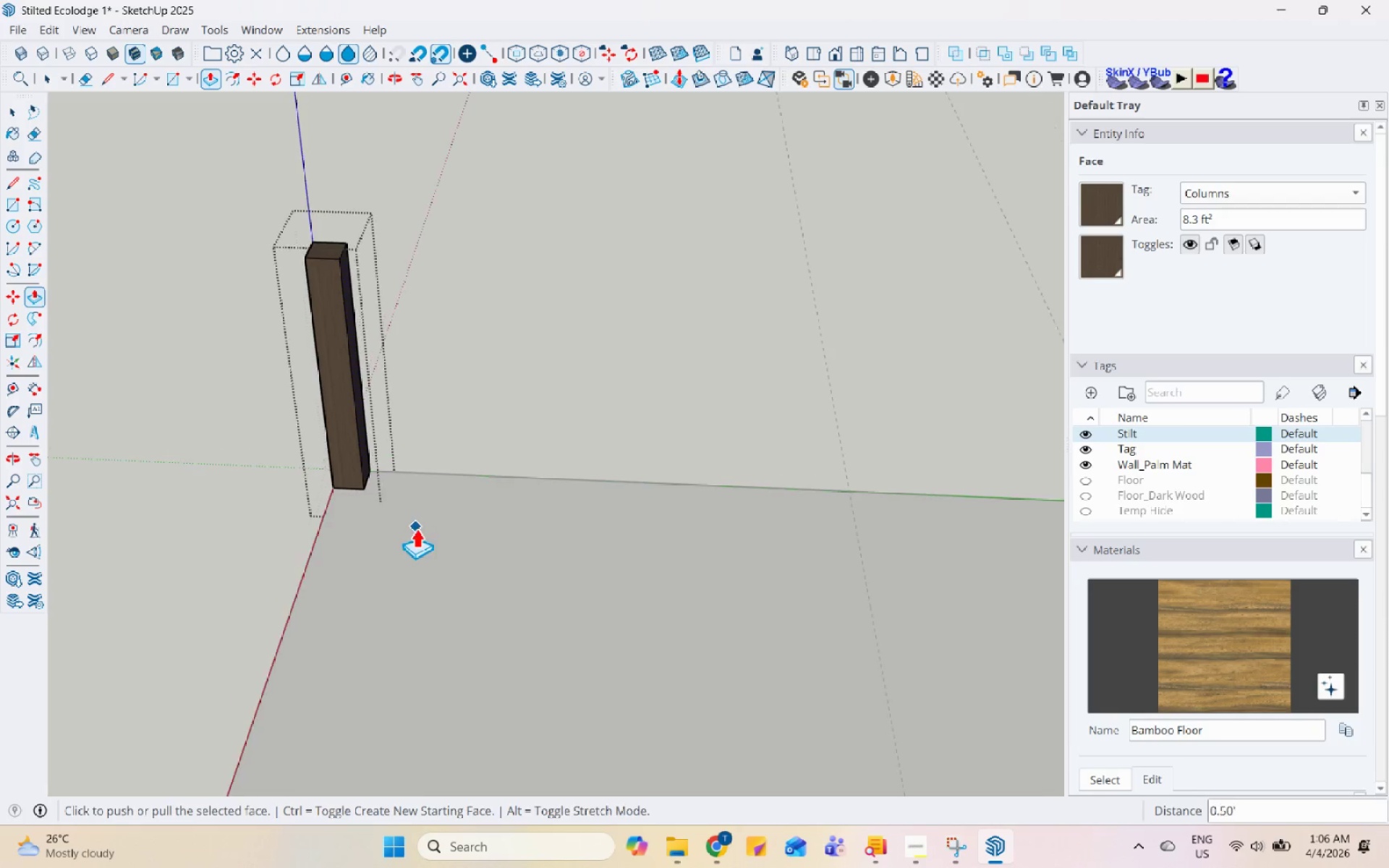 
key(Escape)
 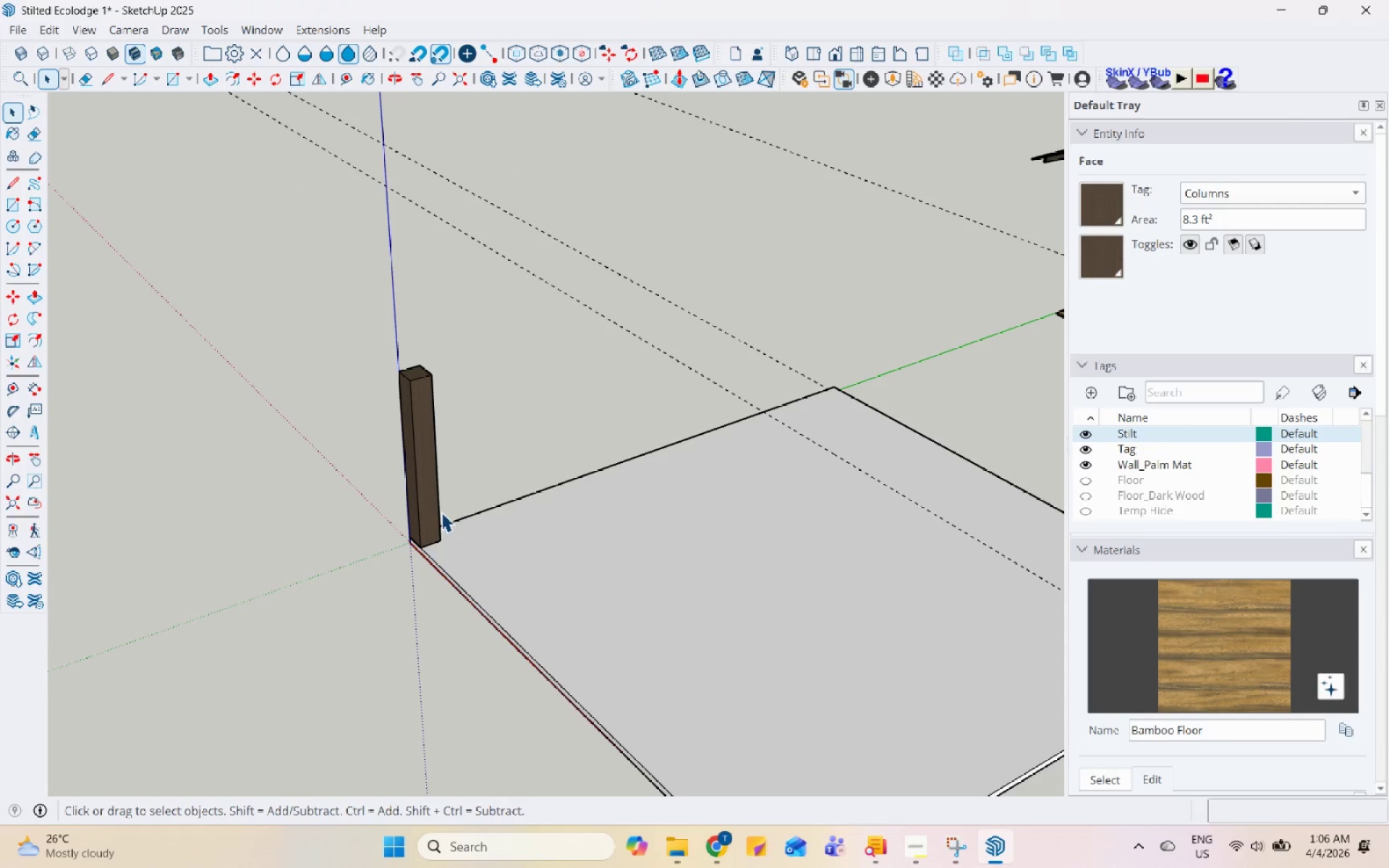 
key(Escape)
 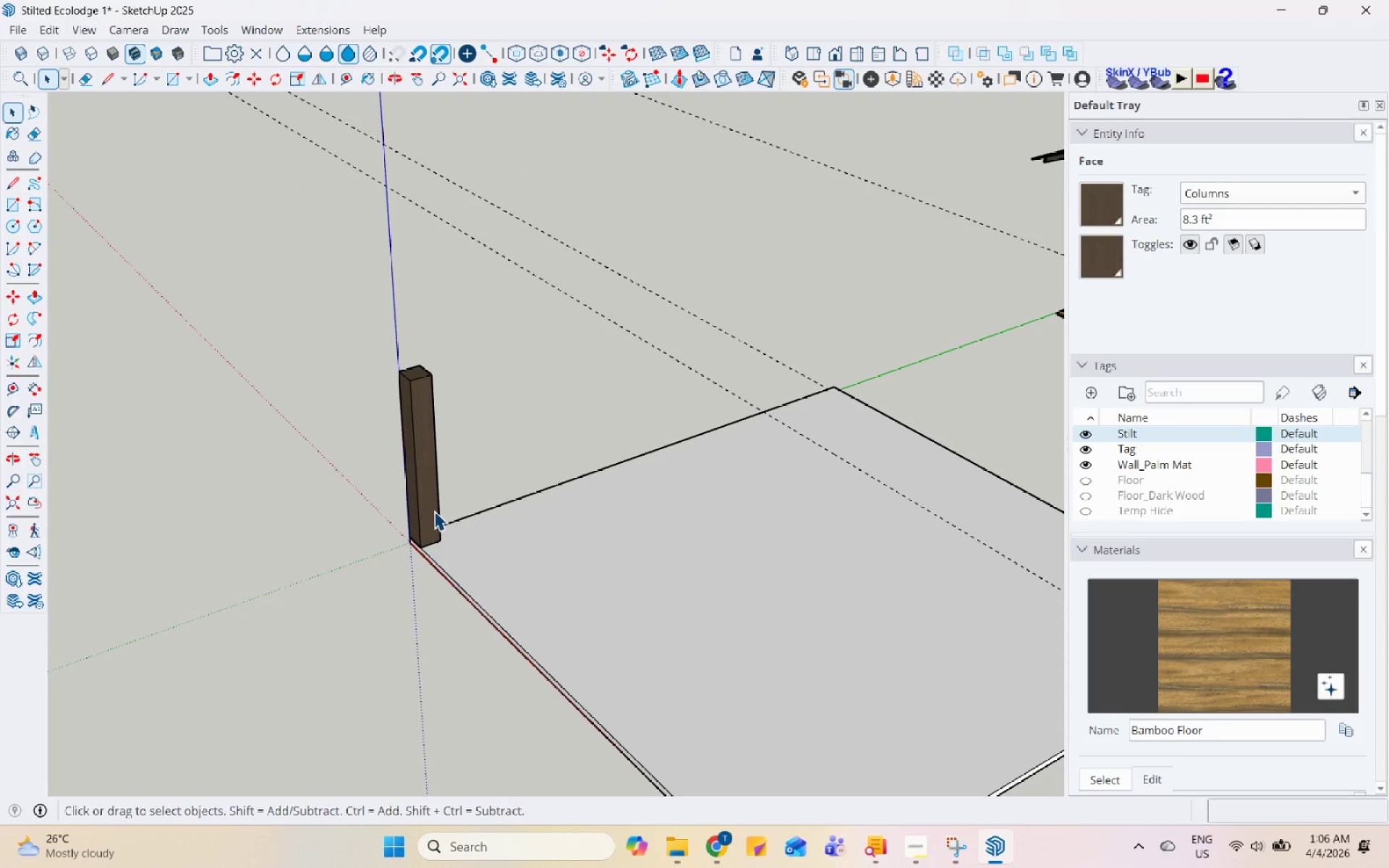 
left_click([434, 511])
 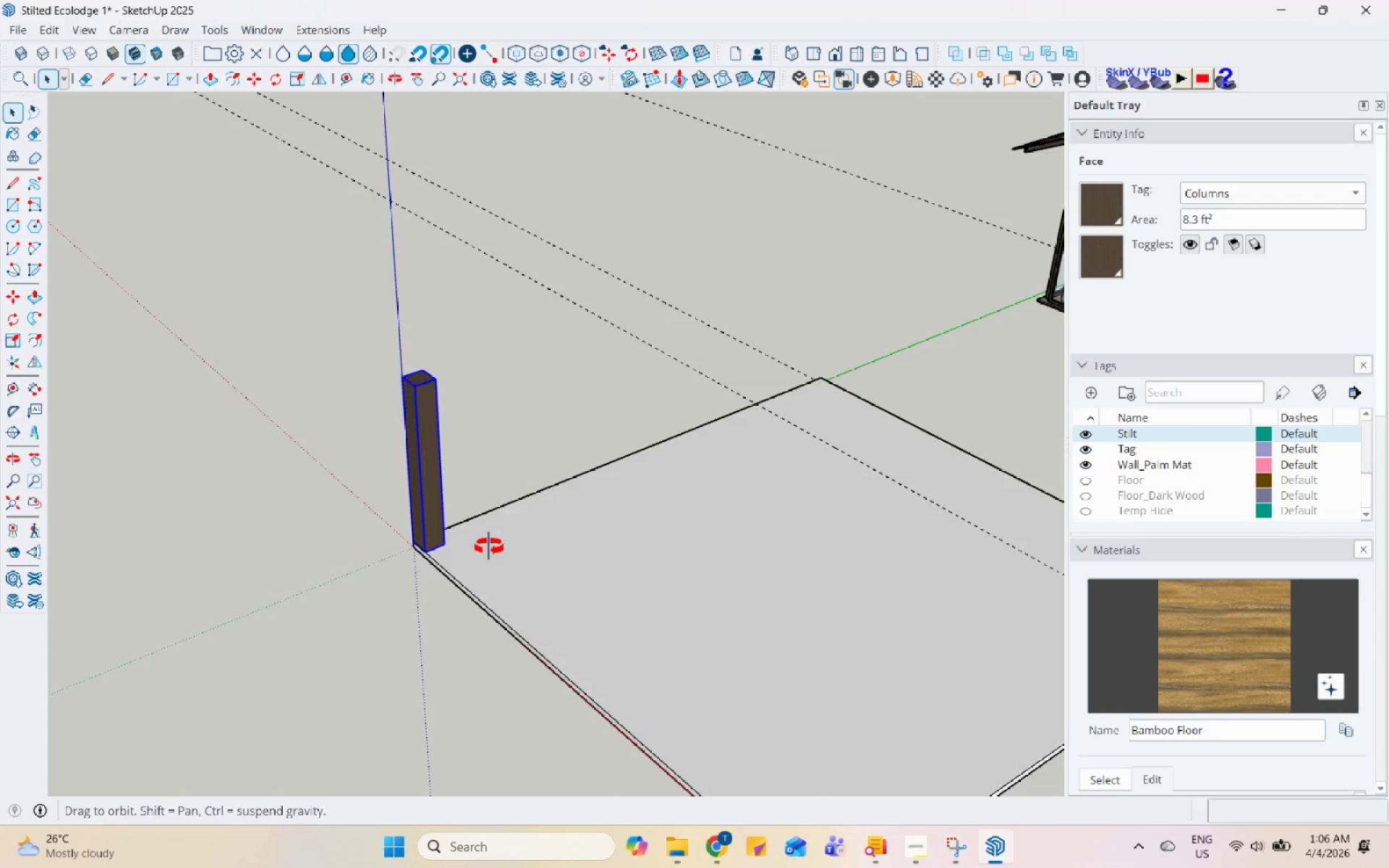 
scroll: coordinate [551, 496], scroll_direction: down, amount: 4.0
 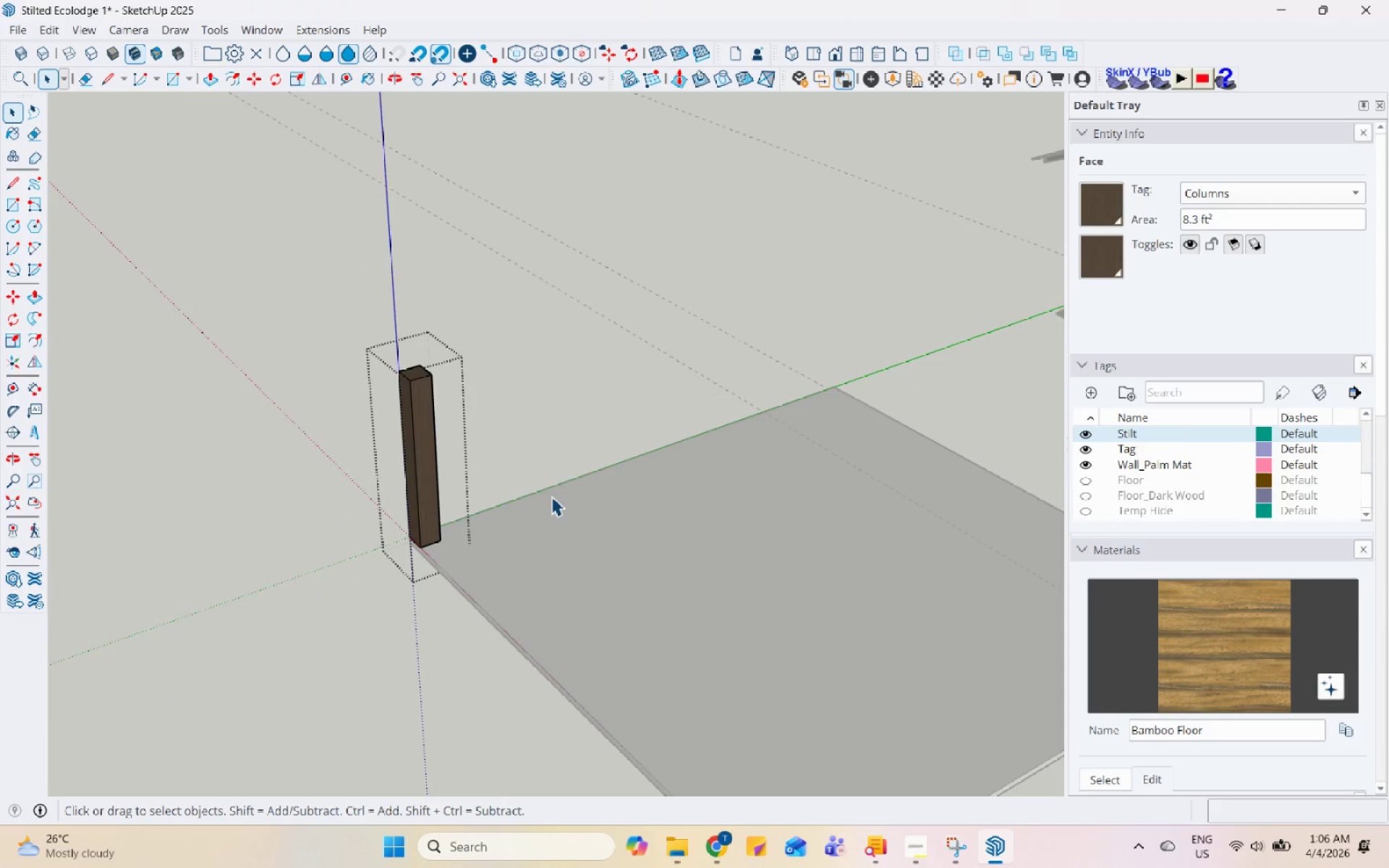 
key(M)
 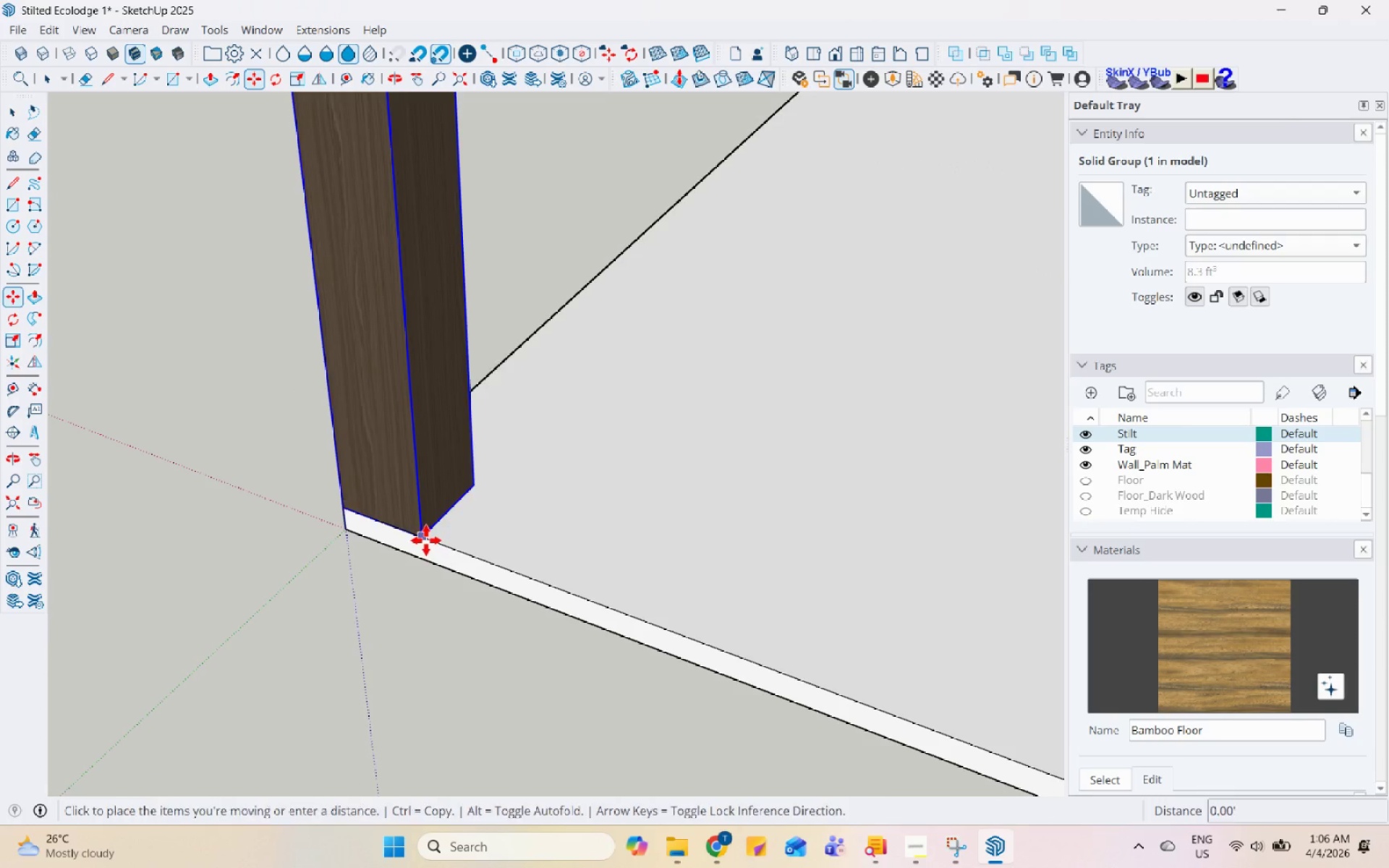 
scroll: coordinate [424, 598], scroll_direction: up, amount: 14.0
 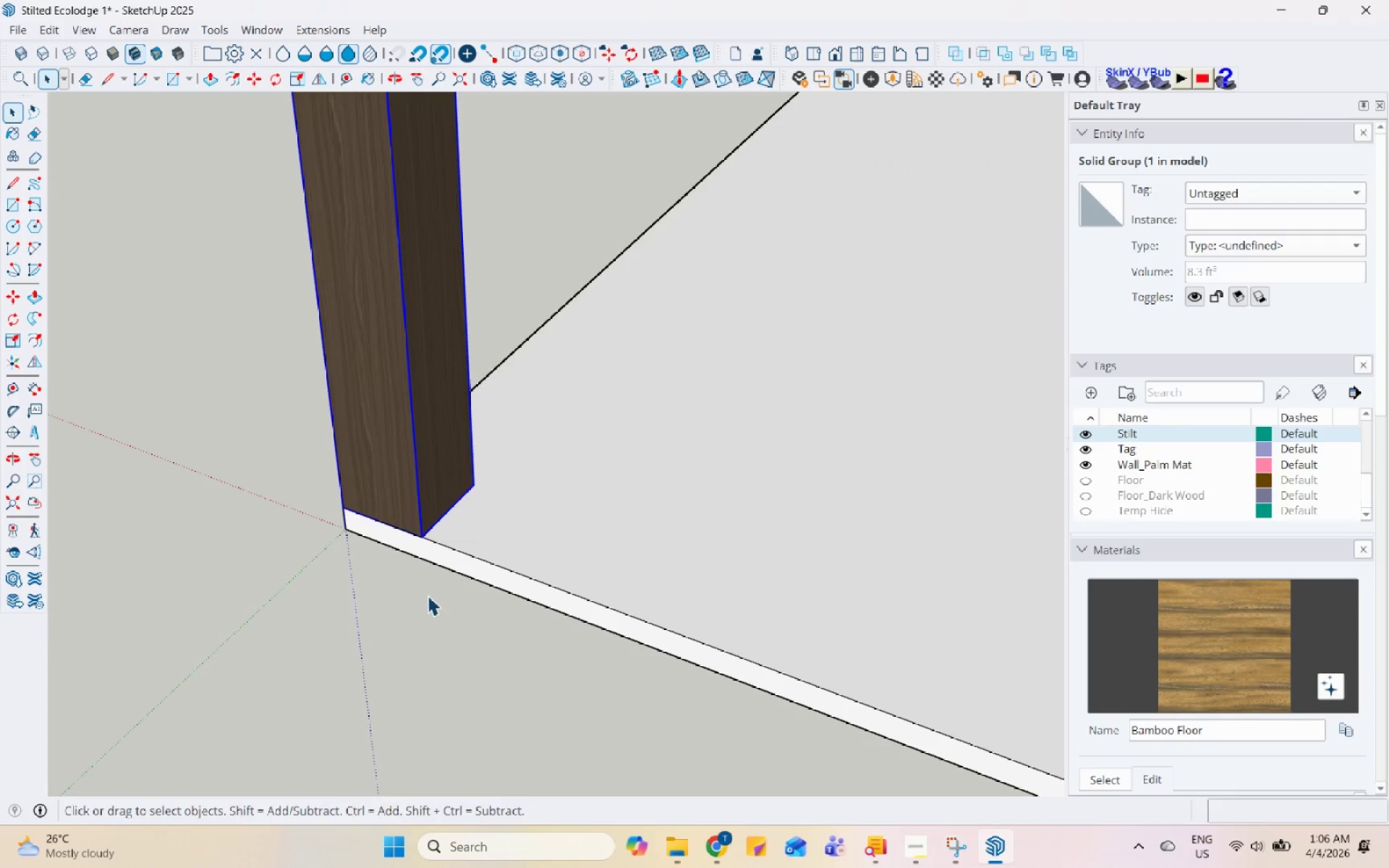 
key(Control+ControlLeft)
 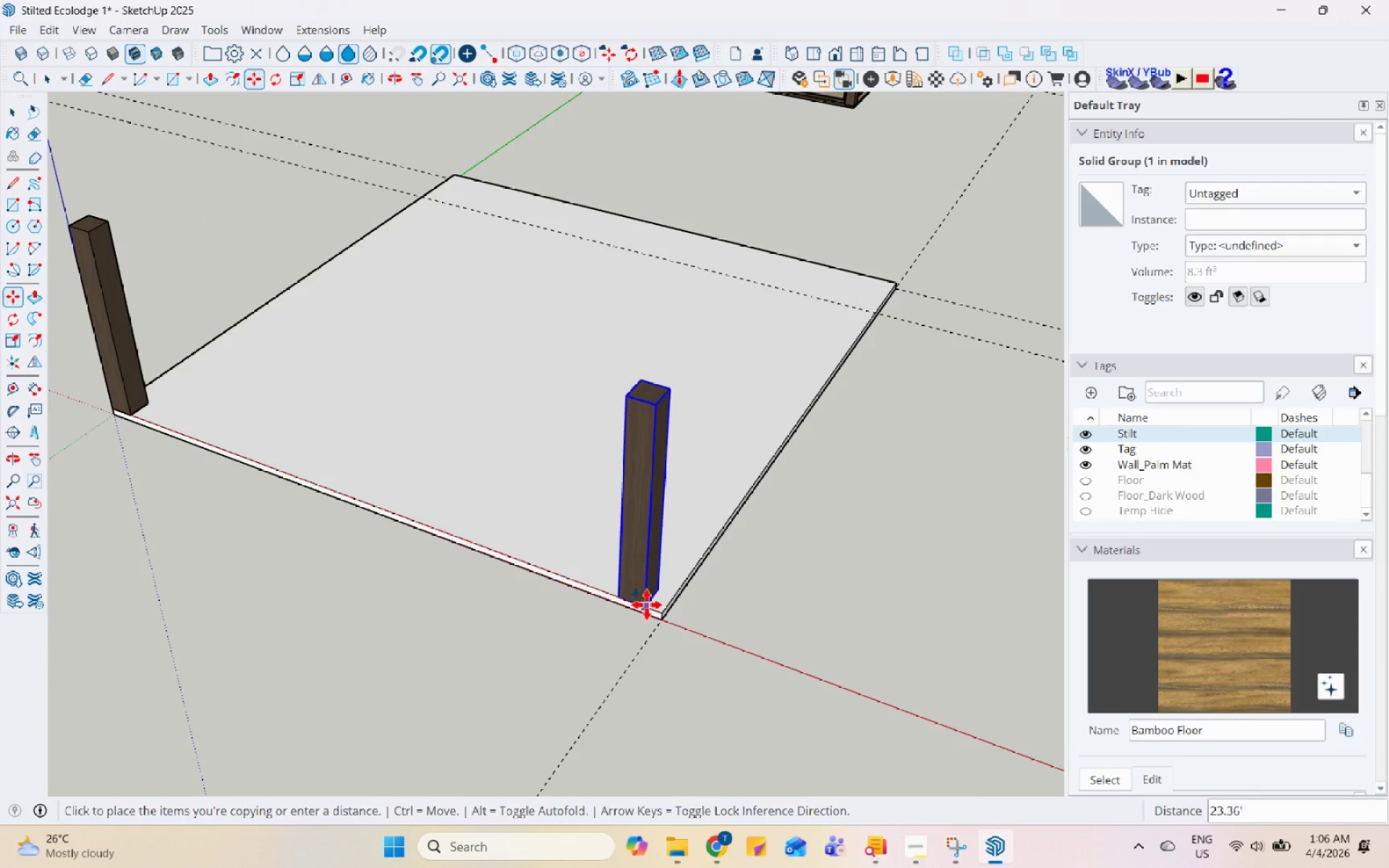 
scroll: coordinate [565, 500], scroll_direction: down, amount: 13.0
 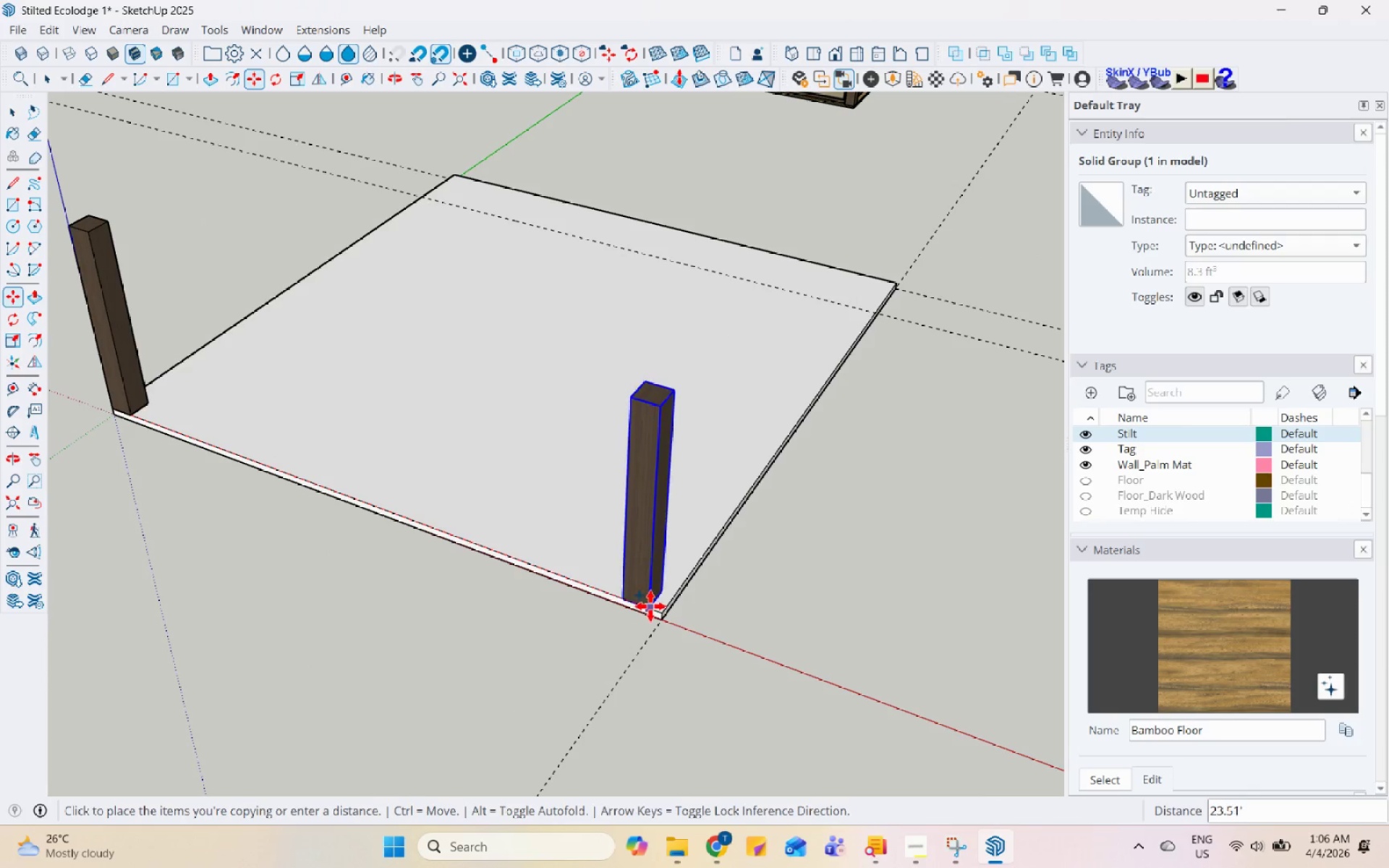 
left_click([656, 608])
 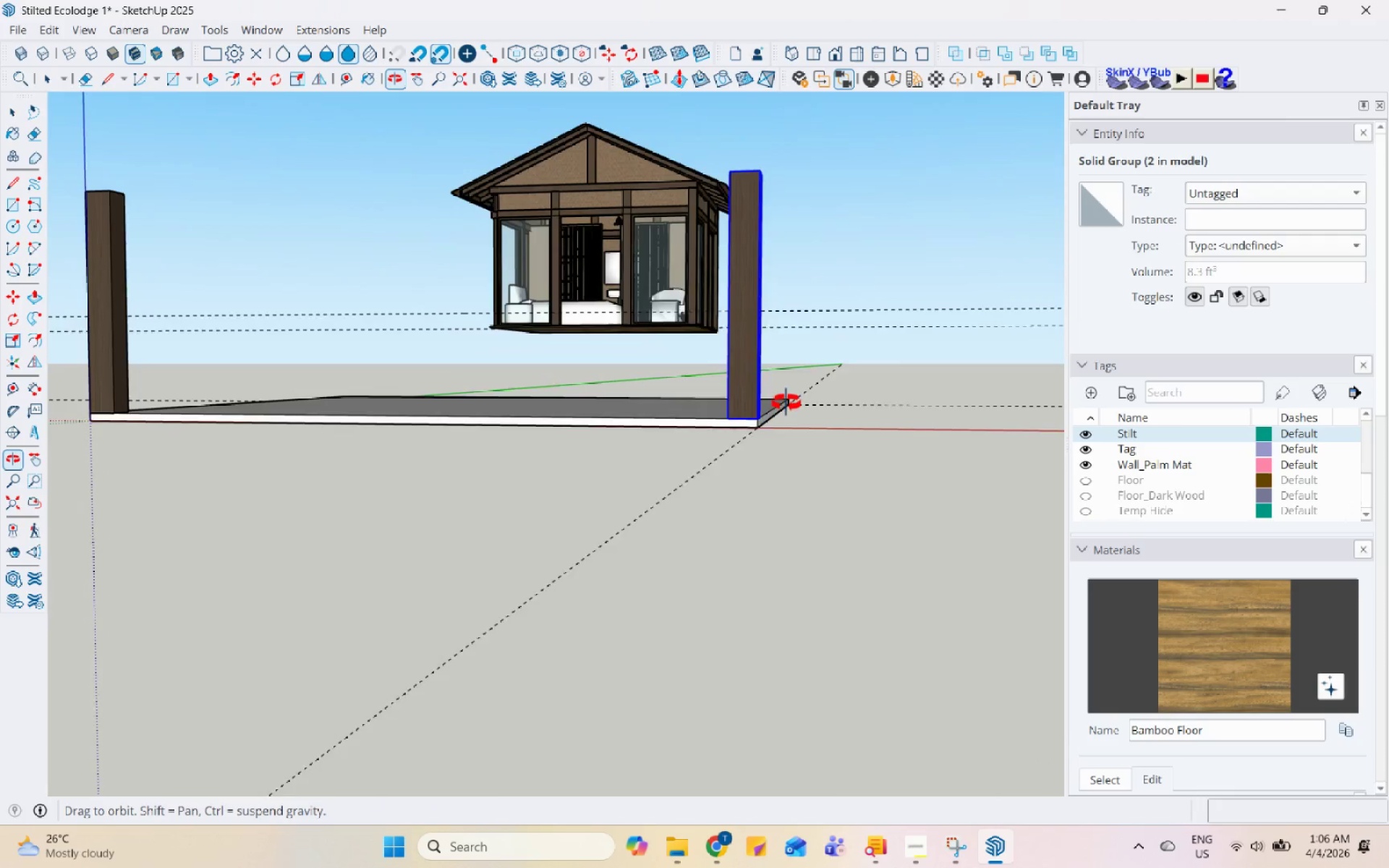 
key(Space)
 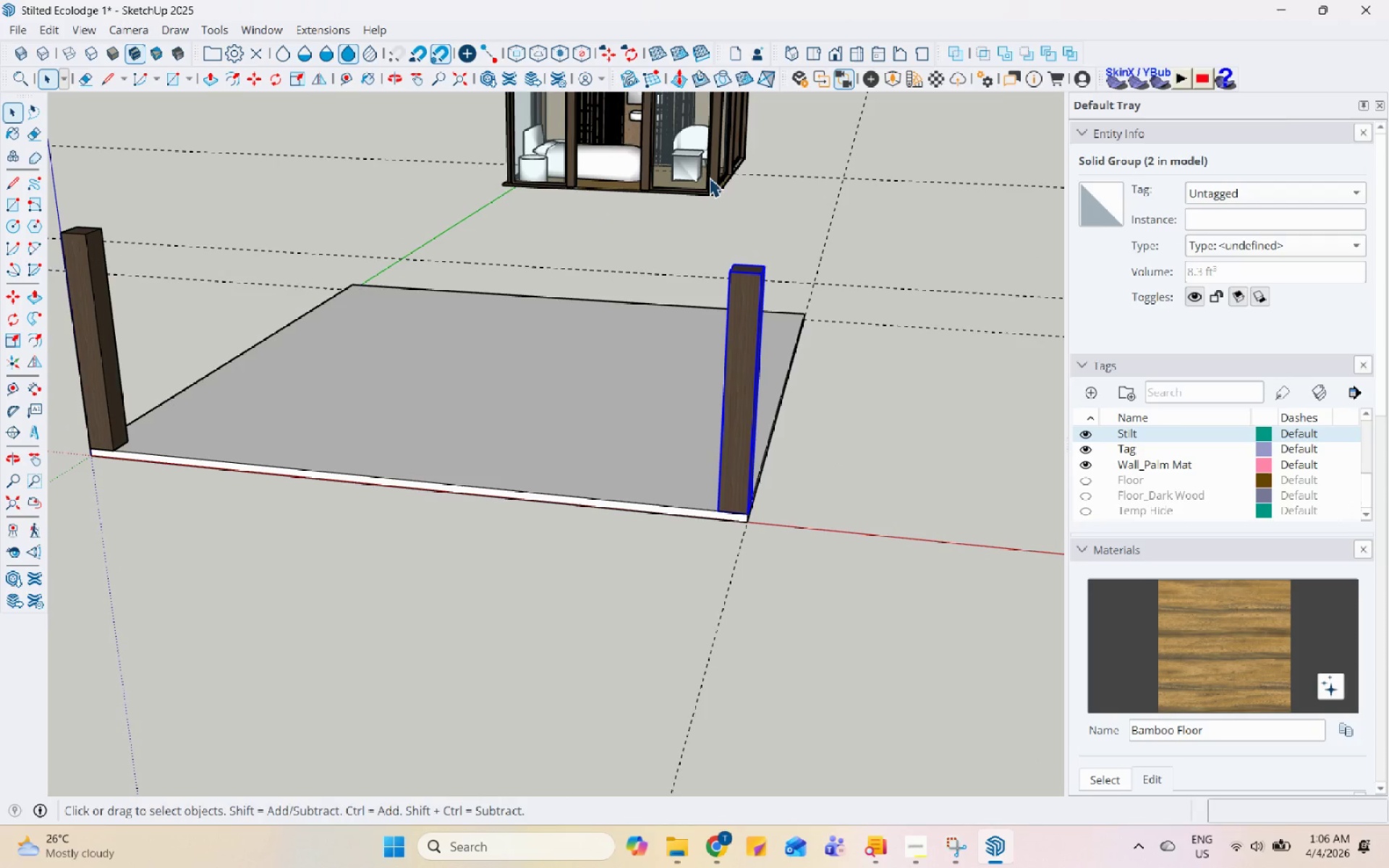 
left_click([710, 171])
 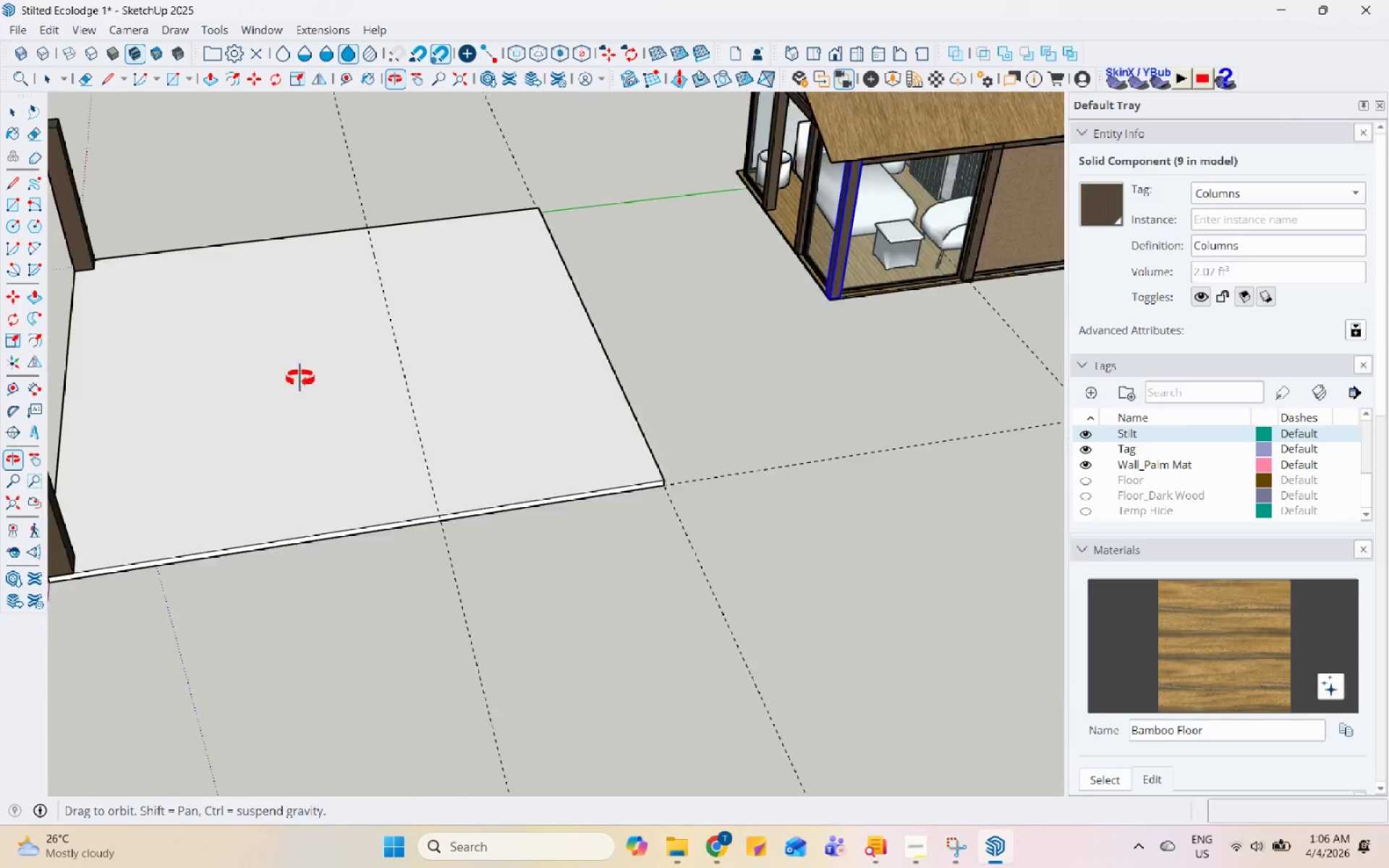 
scroll: coordinate [357, 599], scroll_direction: down, amount: 5.0
 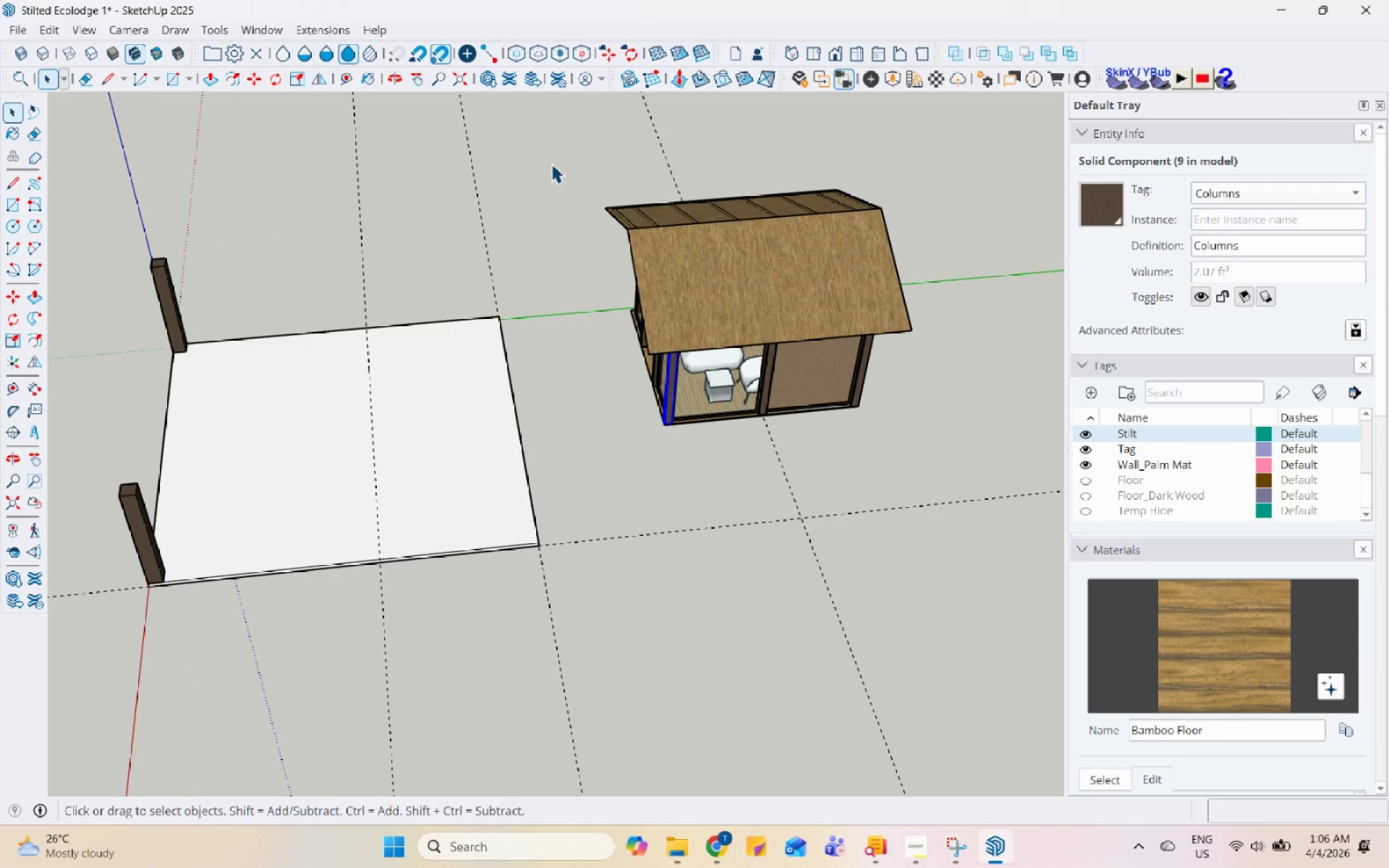 
left_click([553, 156])
 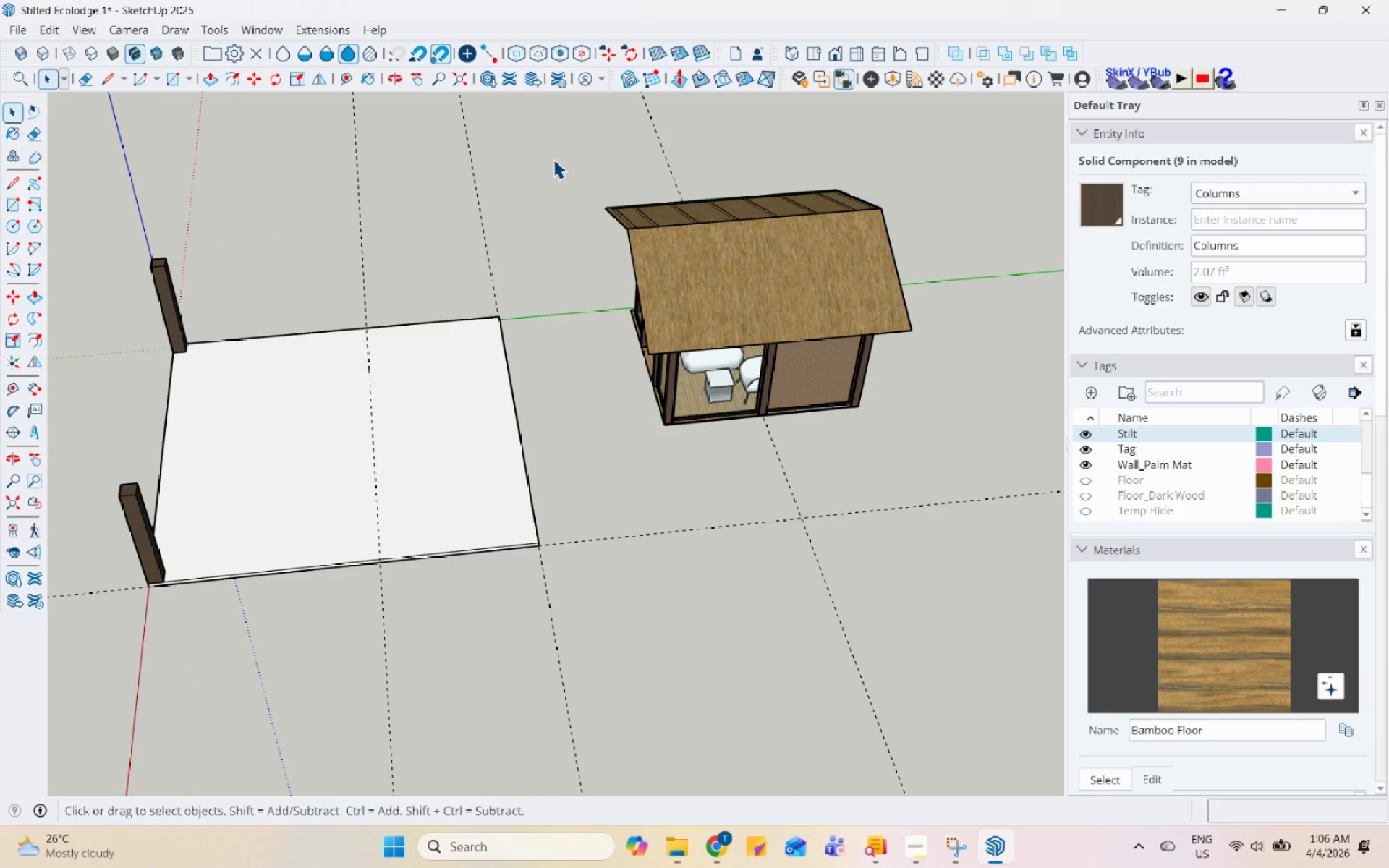 
scroll: coordinate [174, 806], scroll_direction: down, amount: 2.0
 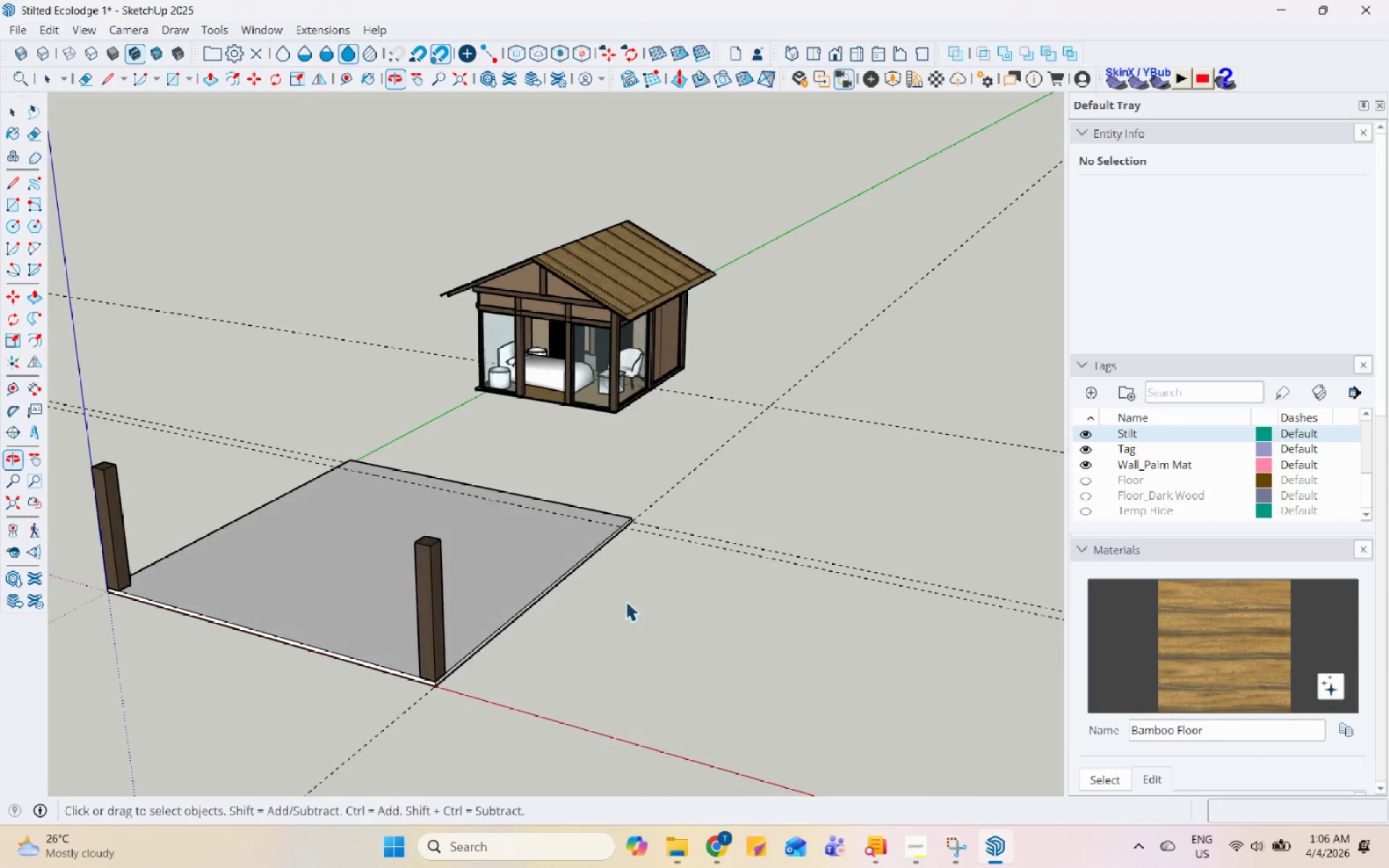 
scroll: coordinate [470, 620], scroll_direction: up, amount: 3.0
 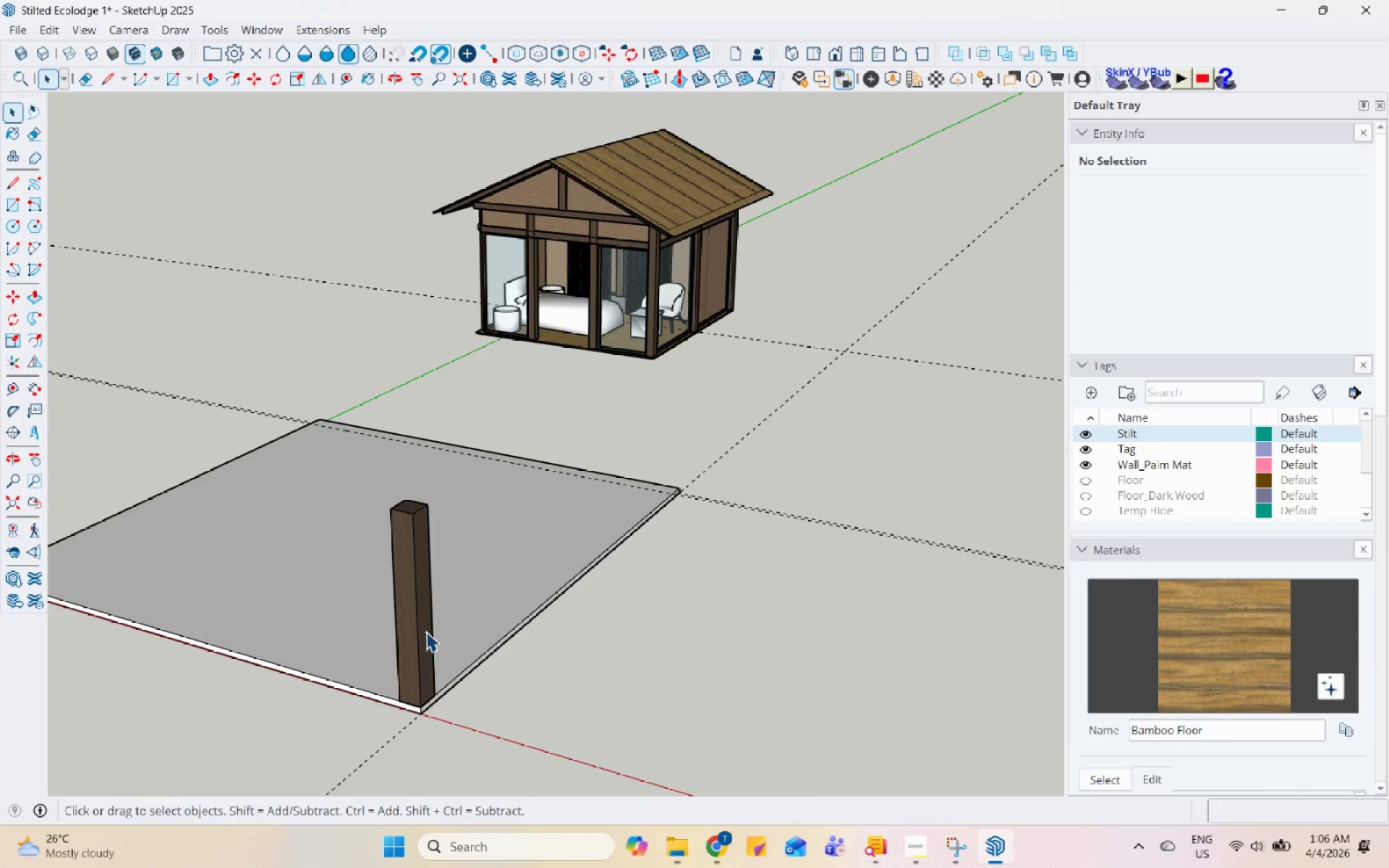 
scroll: coordinate [365, 630], scroll_direction: down, amount: 1.0
 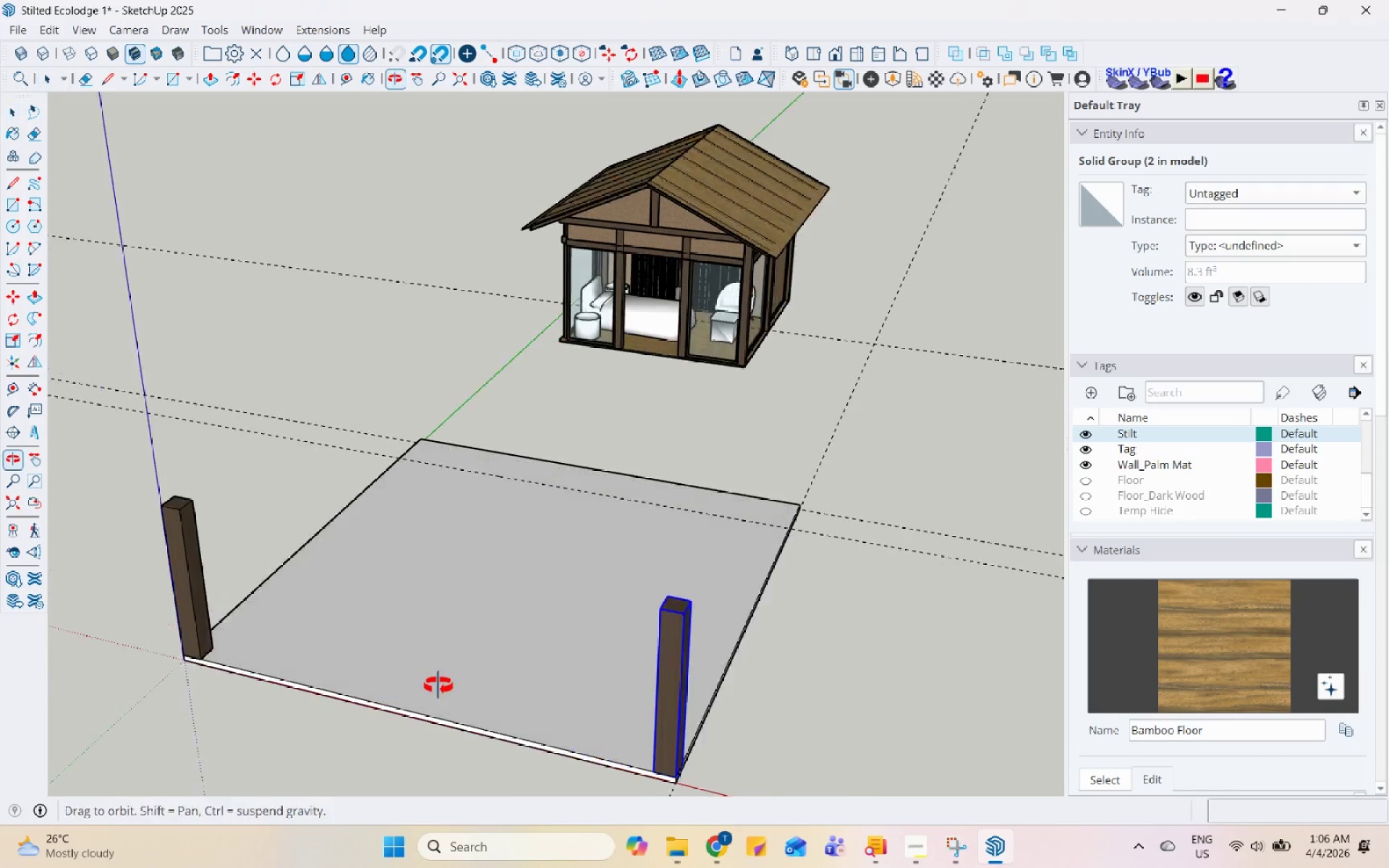 
scroll: coordinate [442, 689], scroll_direction: up, amount: 1.0
 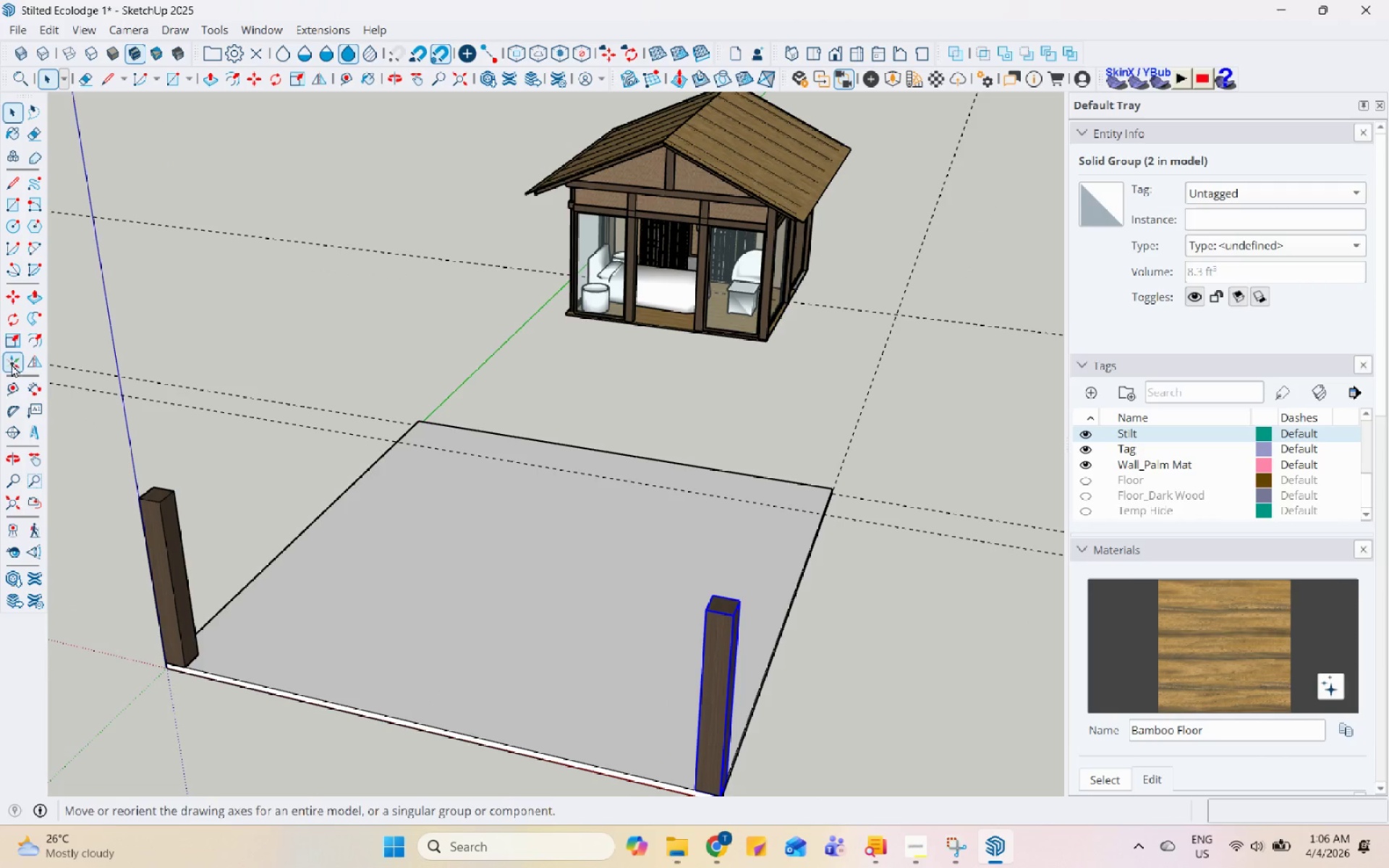 
left_click([12, 386])
 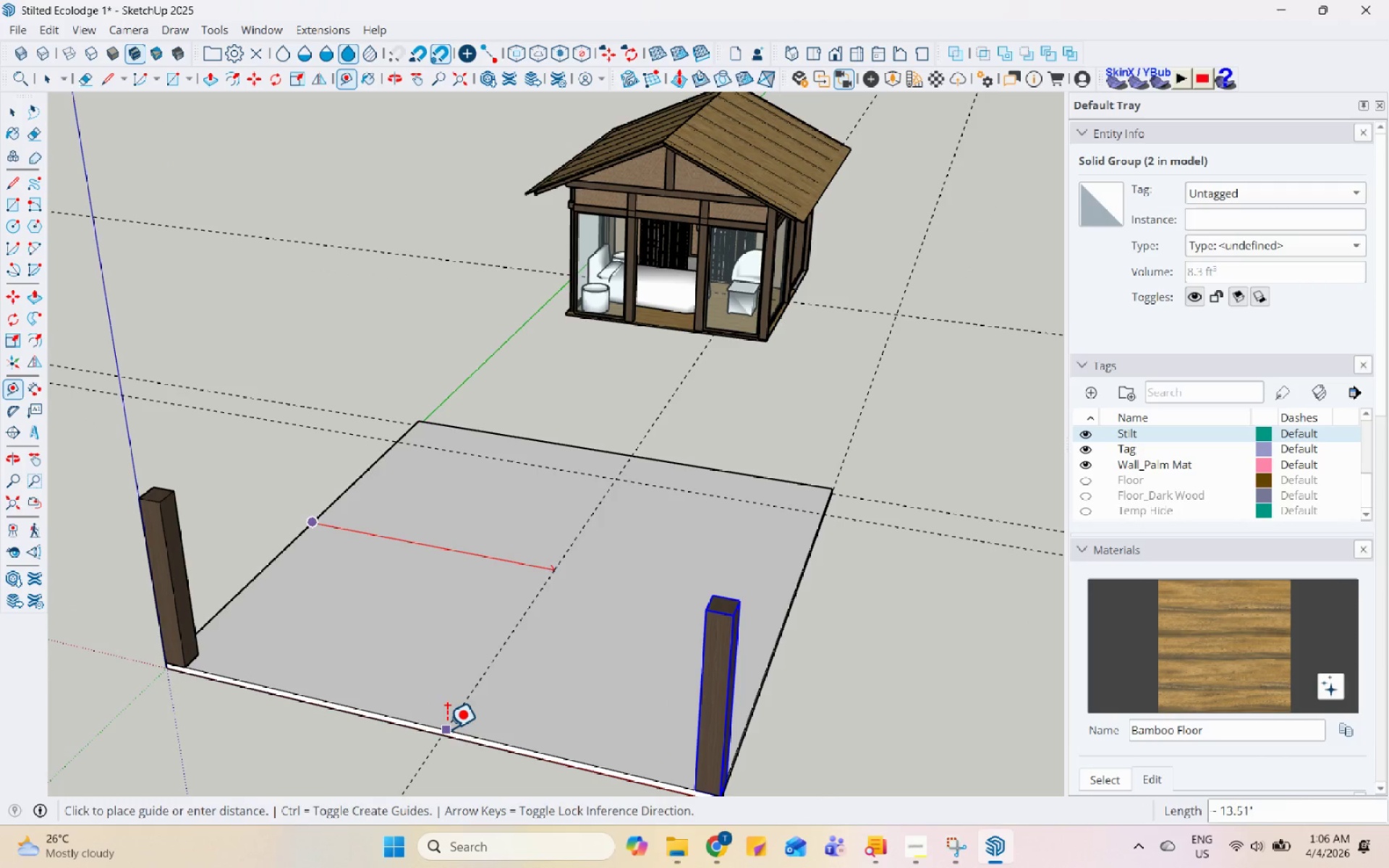 
scroll: coordinate [507, 621], scroll_direction: down, amount: 5.0
 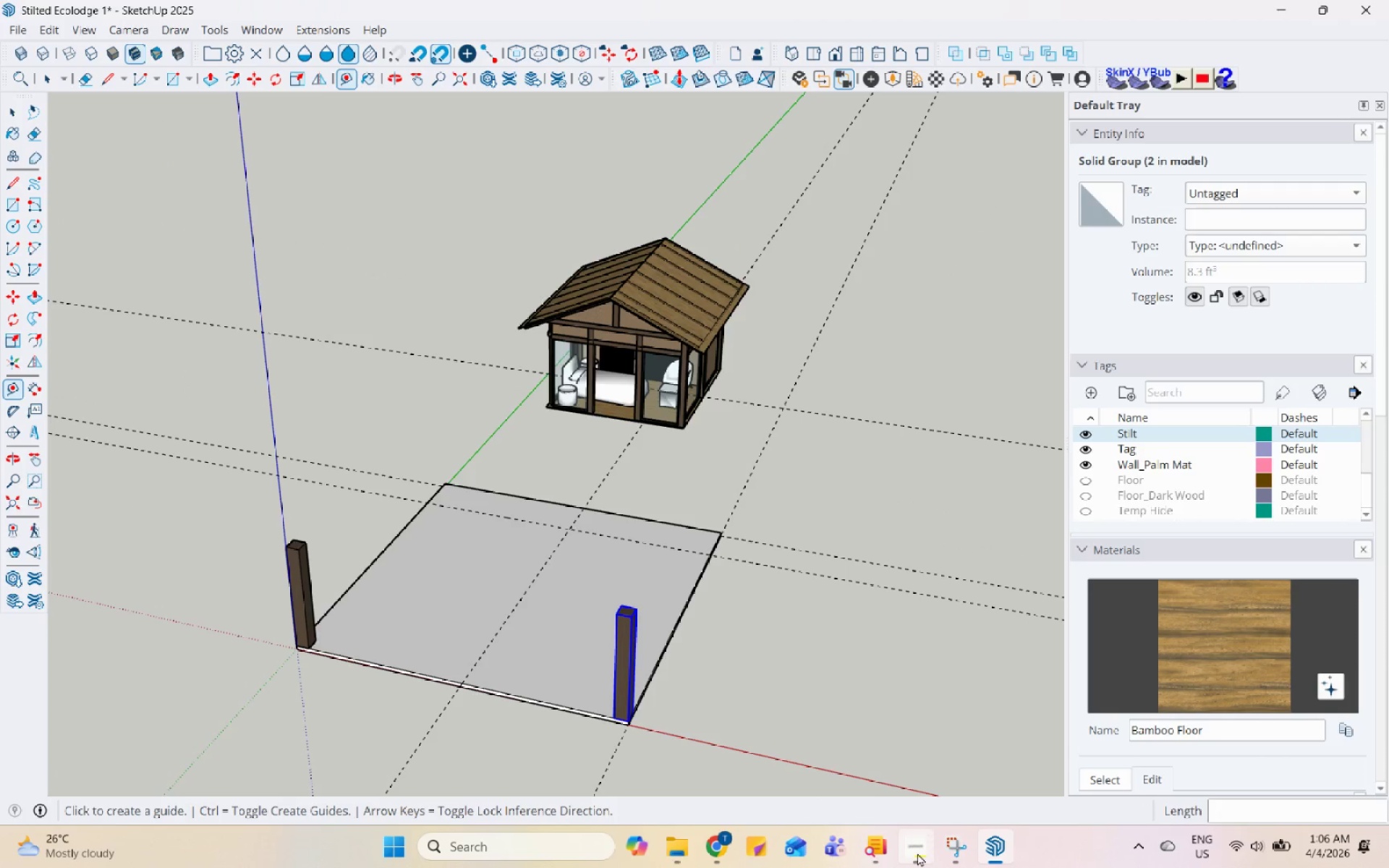 
left_click([909, 864])